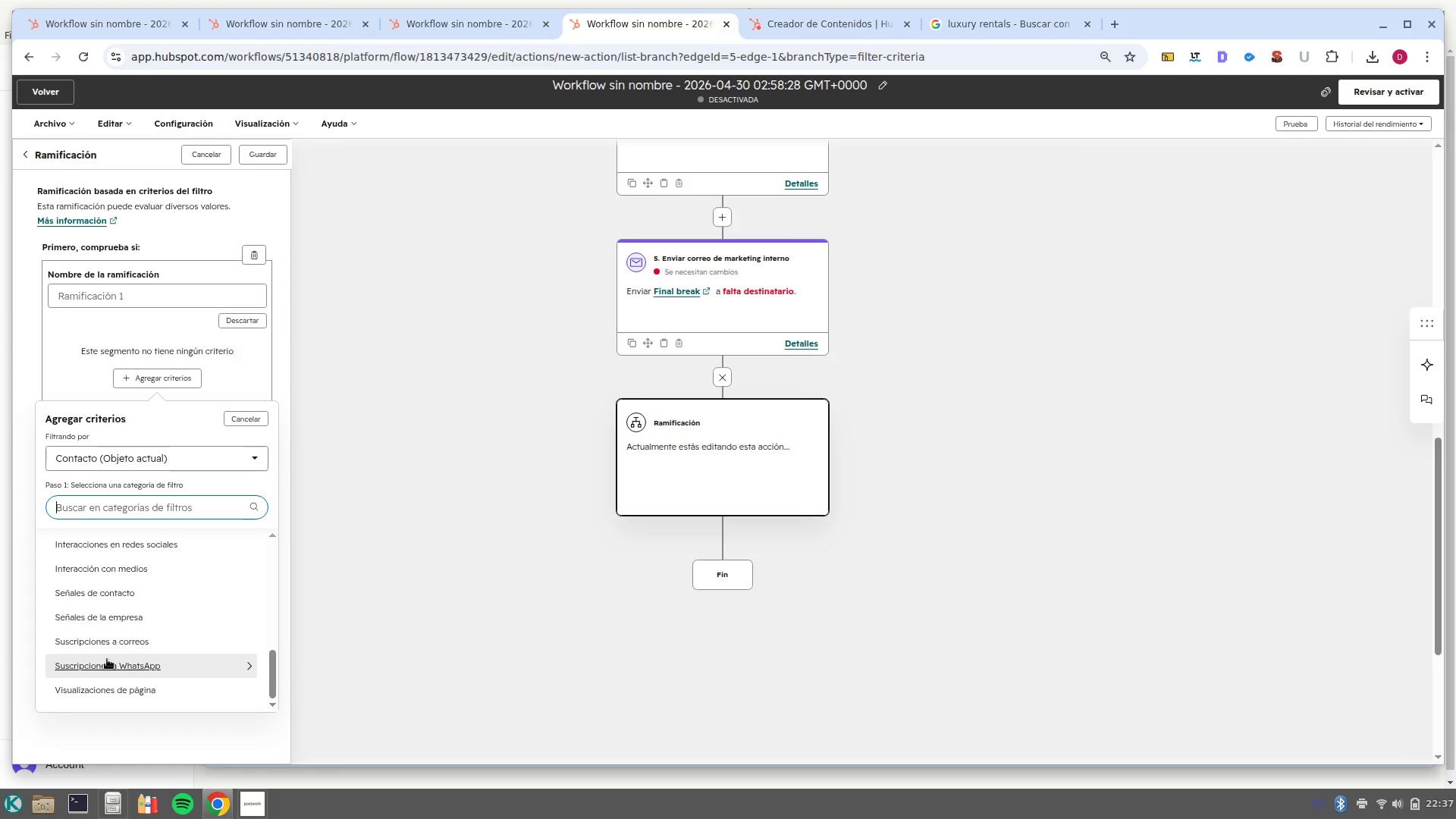 
scroll: coordinate [117, 606], scroll_direction: up, amount: 3.0
 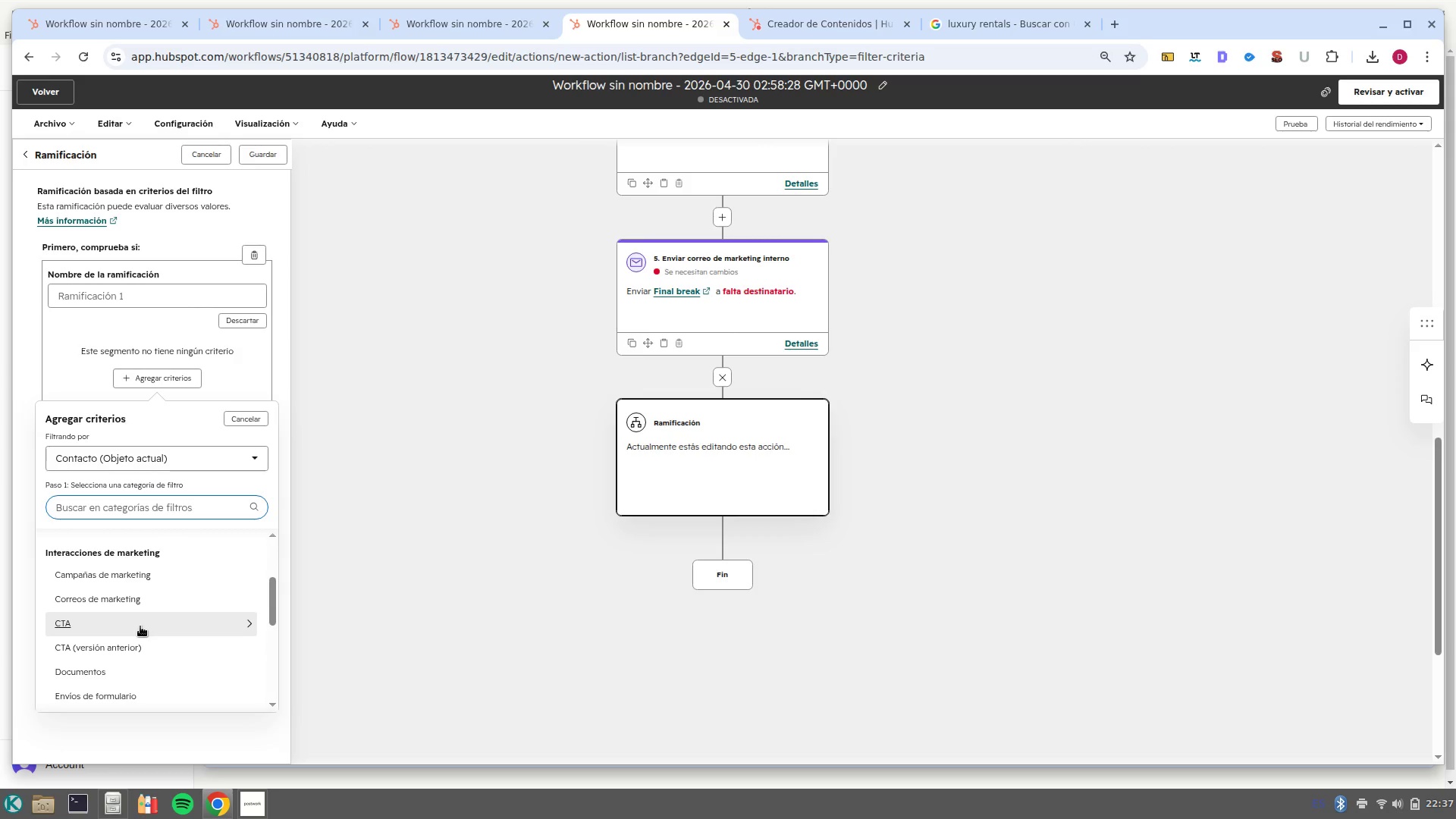 
scroll: coordinate [141, 627], scroll_direction: down, amount: 1.0
 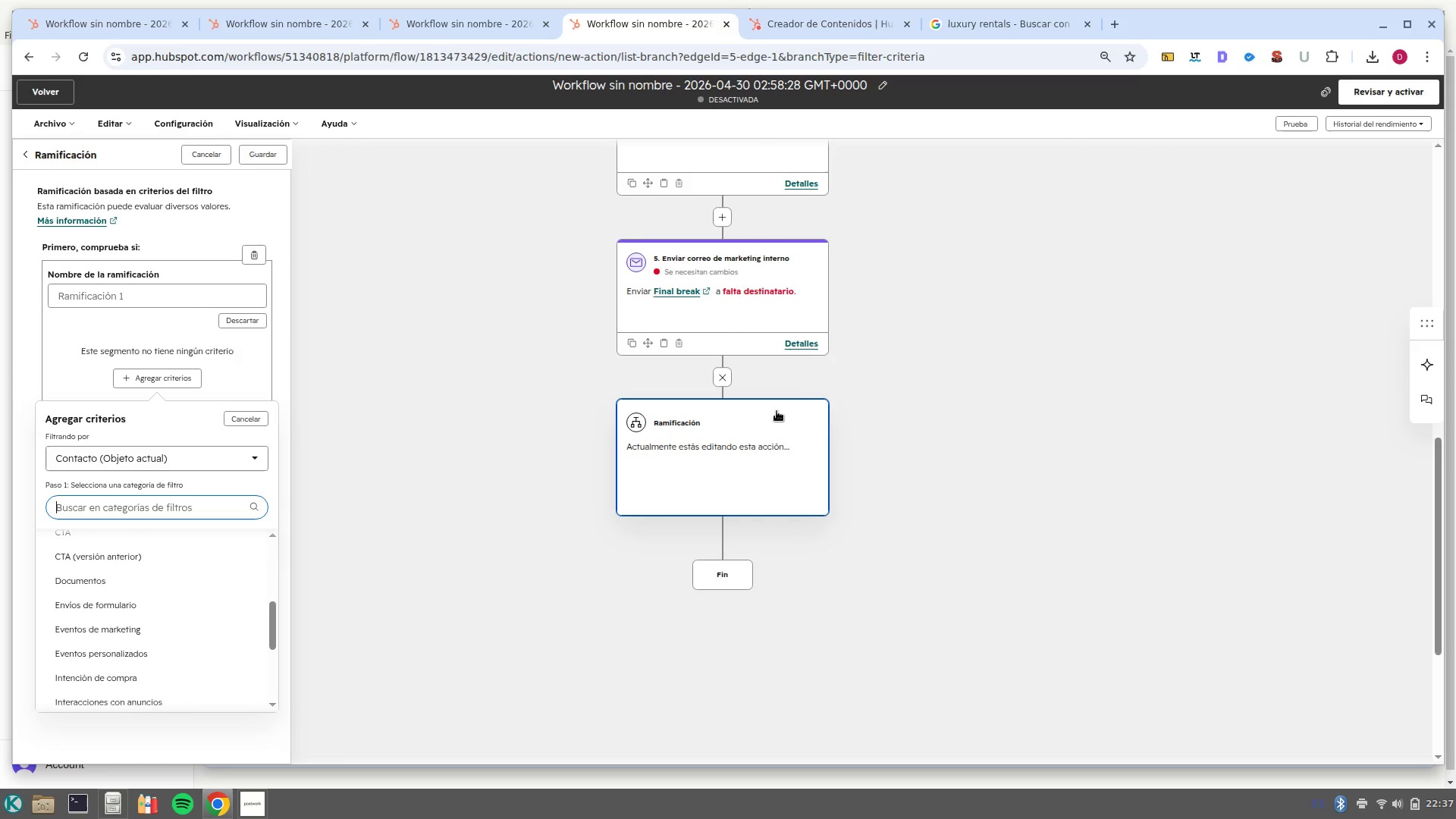 
scroll: coordinate [684, 419], scroll_direction: up, amount: 7.0
 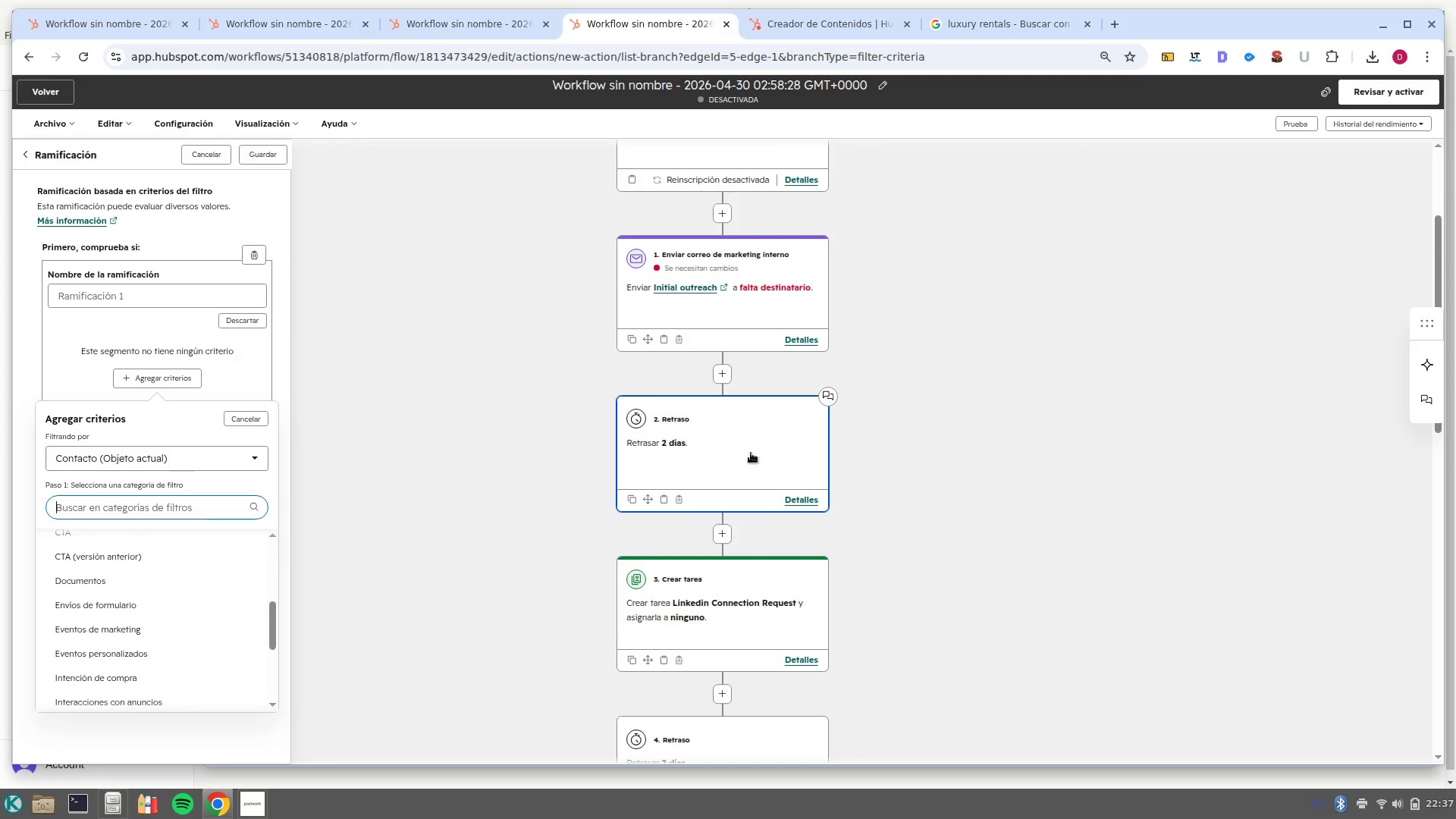 
scroll: coordinate [755, 607], scroll_direction: down, amount: 4.0
 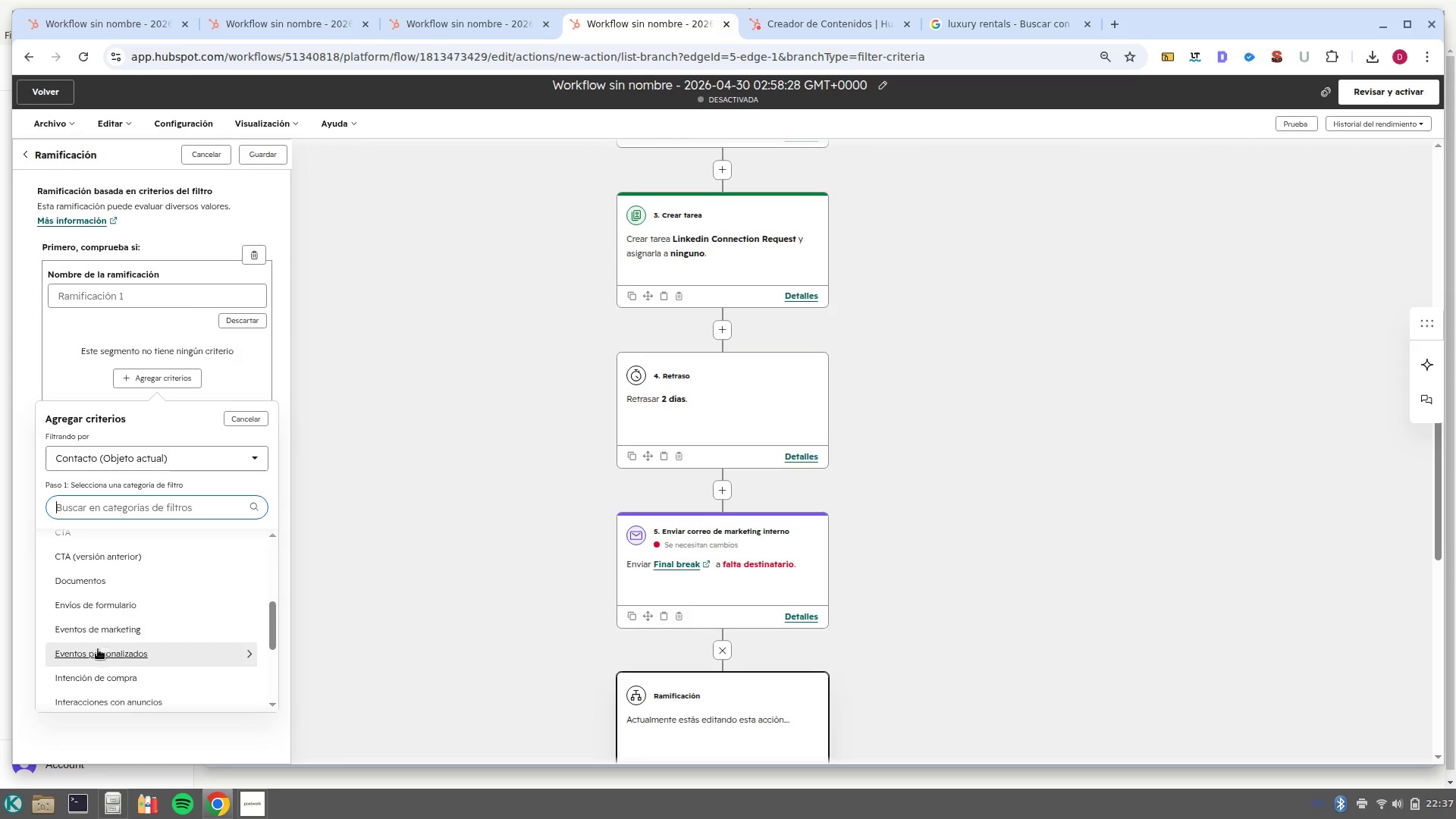 
scroll: coordinate [174, 642], scroll_direction: up, amount: 3.0
 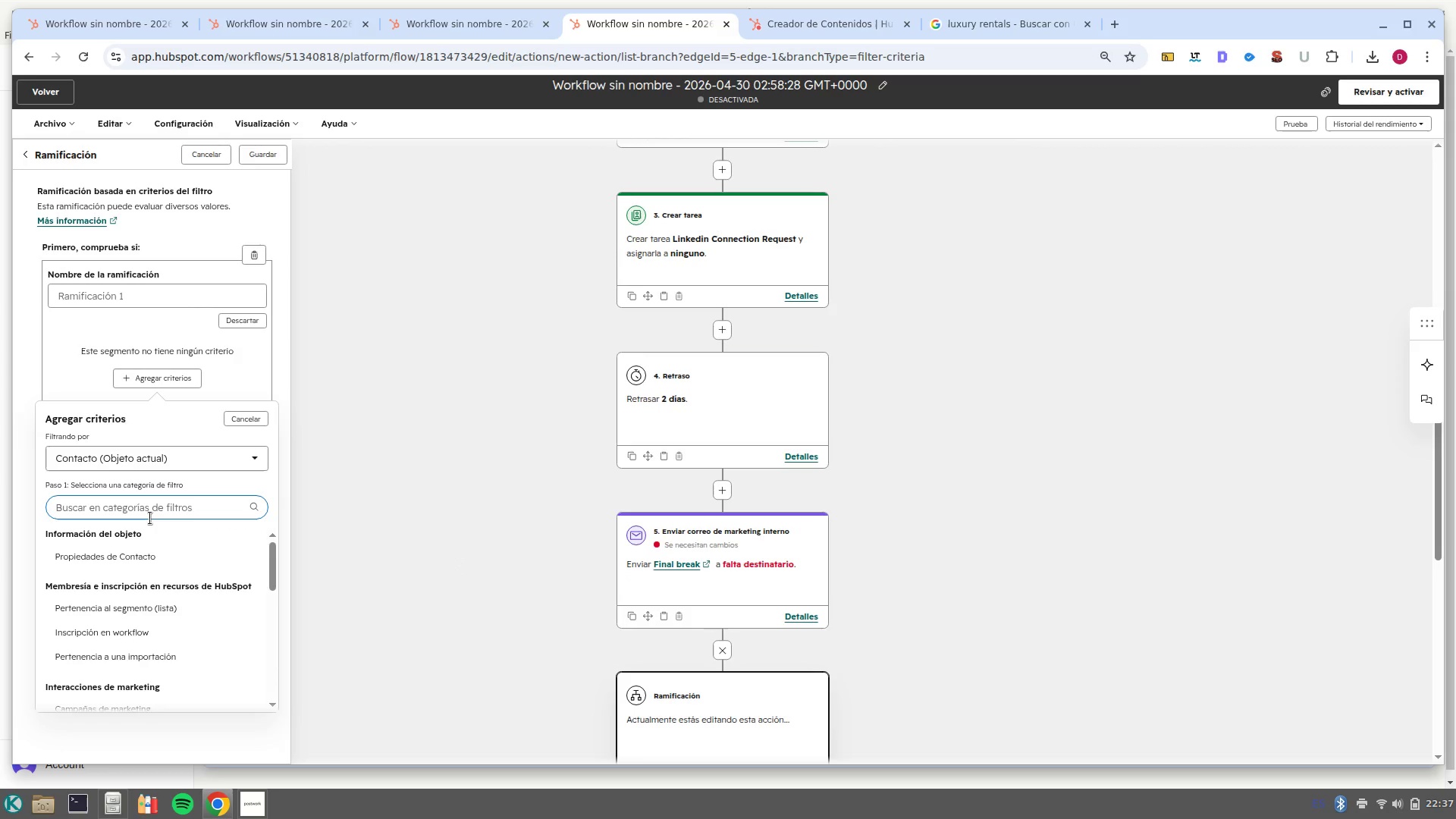 
type(inte)
 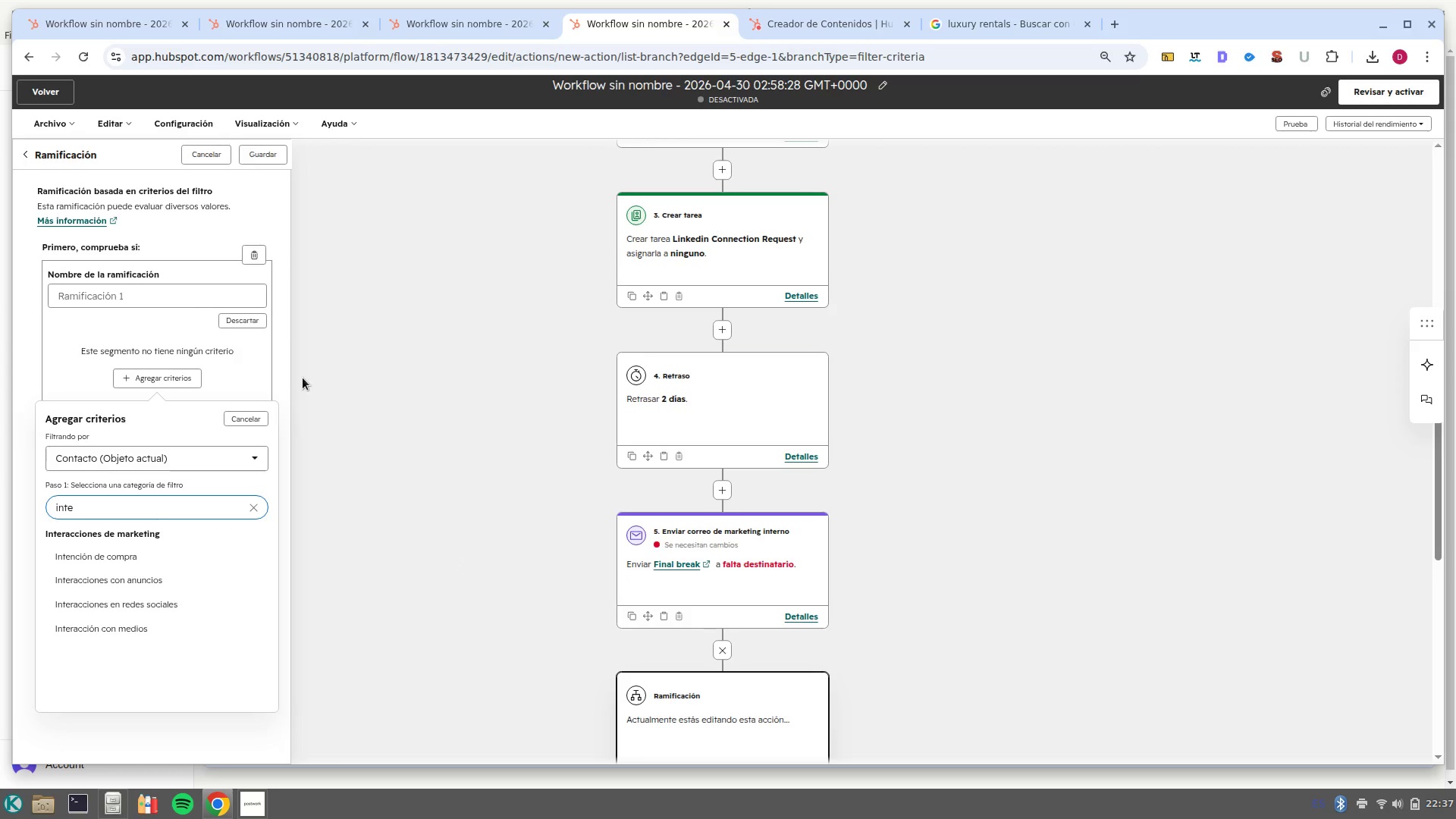 
key(Backspace)
 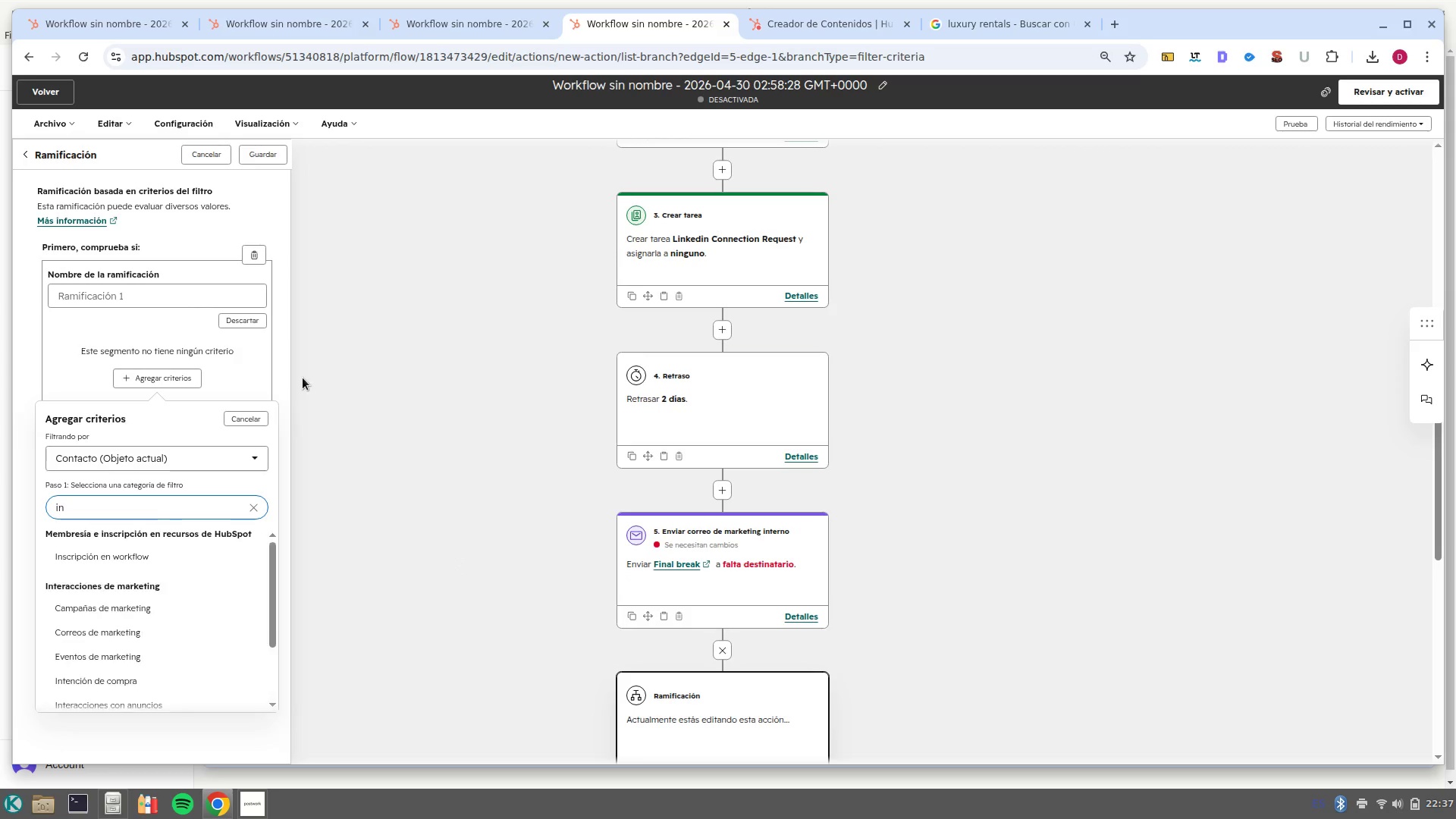 
key(Backspace)
 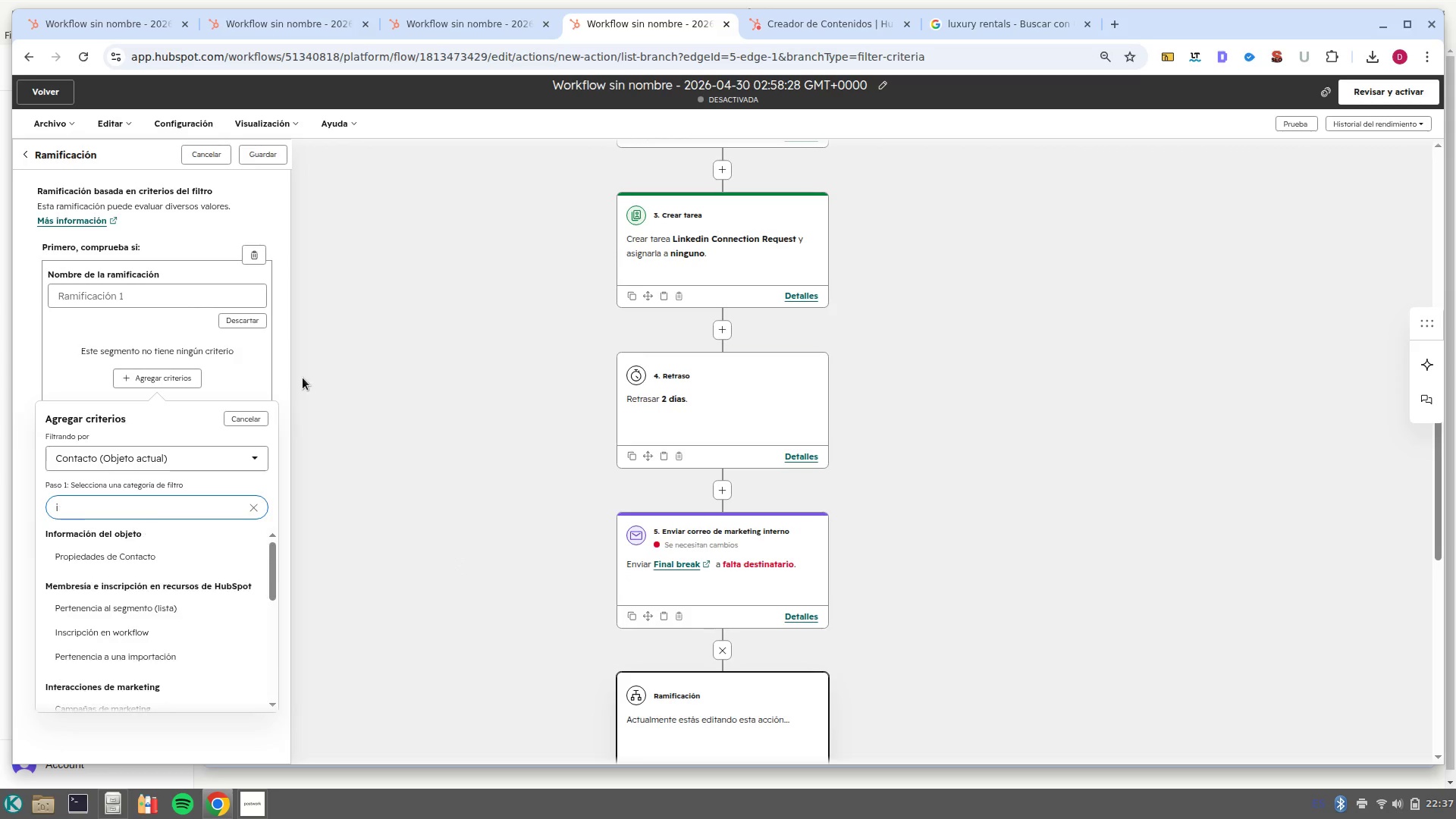 
key(Backspace)
 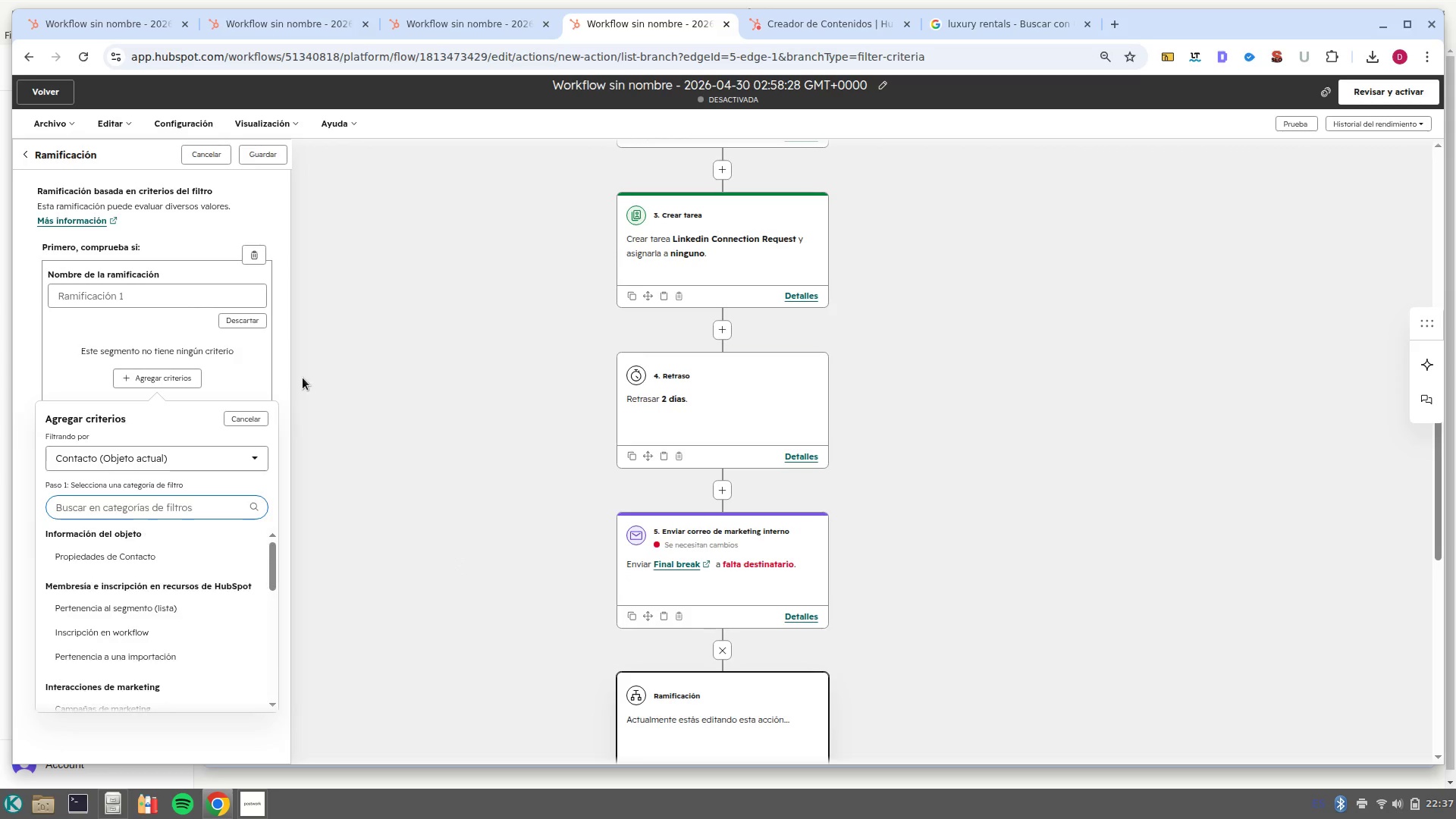 
key(Backspace)
 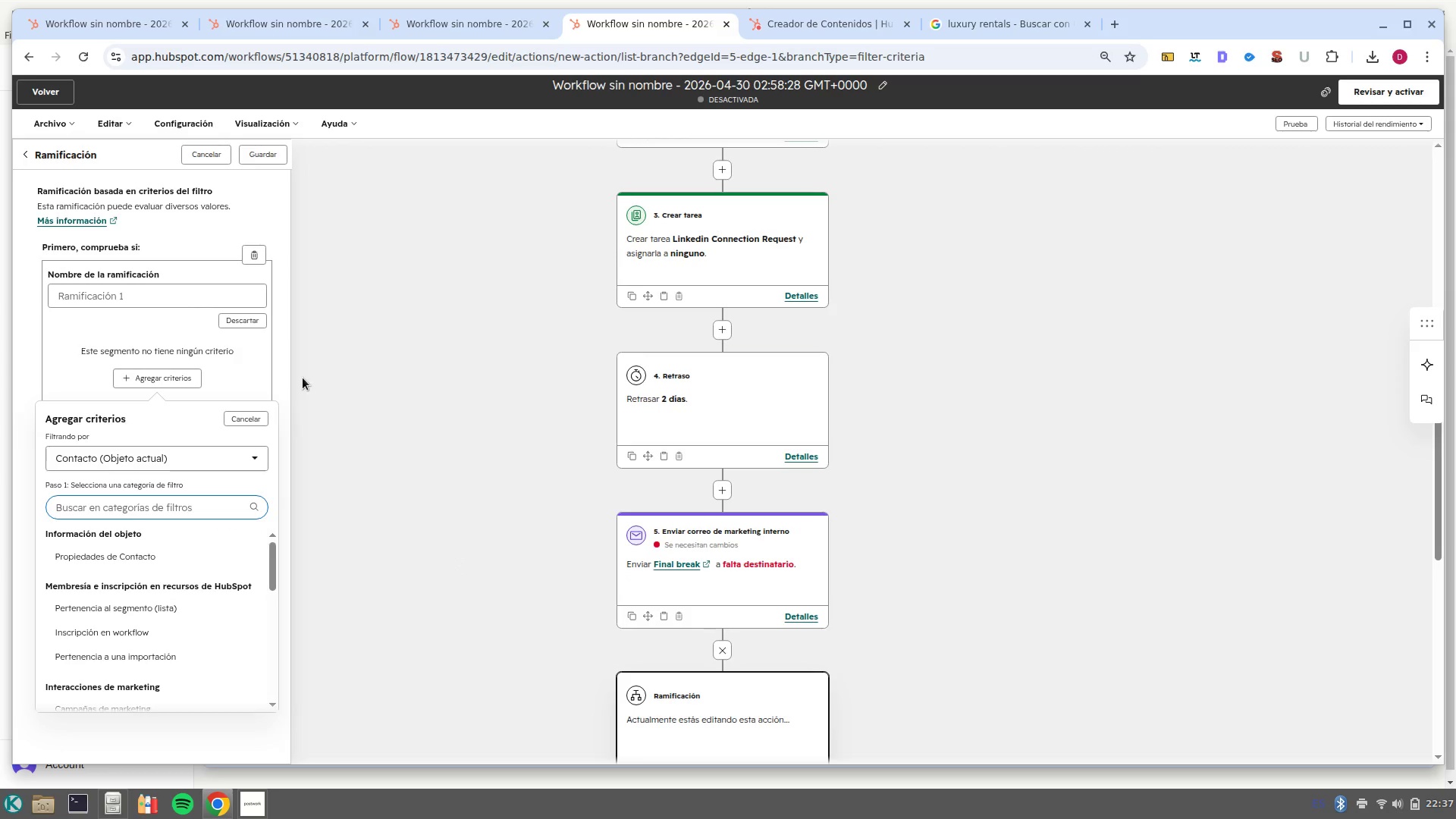 
key(Backspace)
 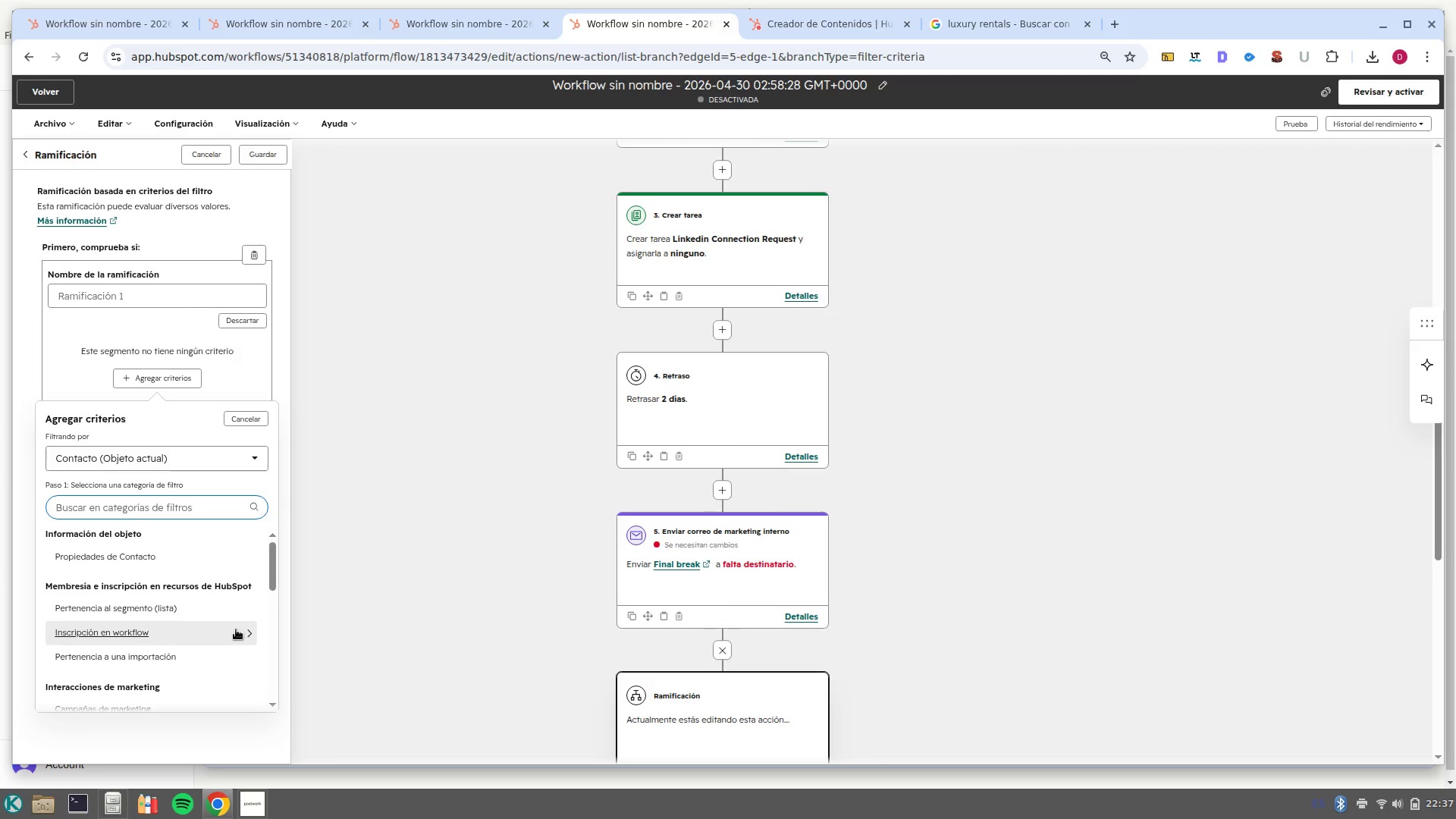 
wait(5.98)
 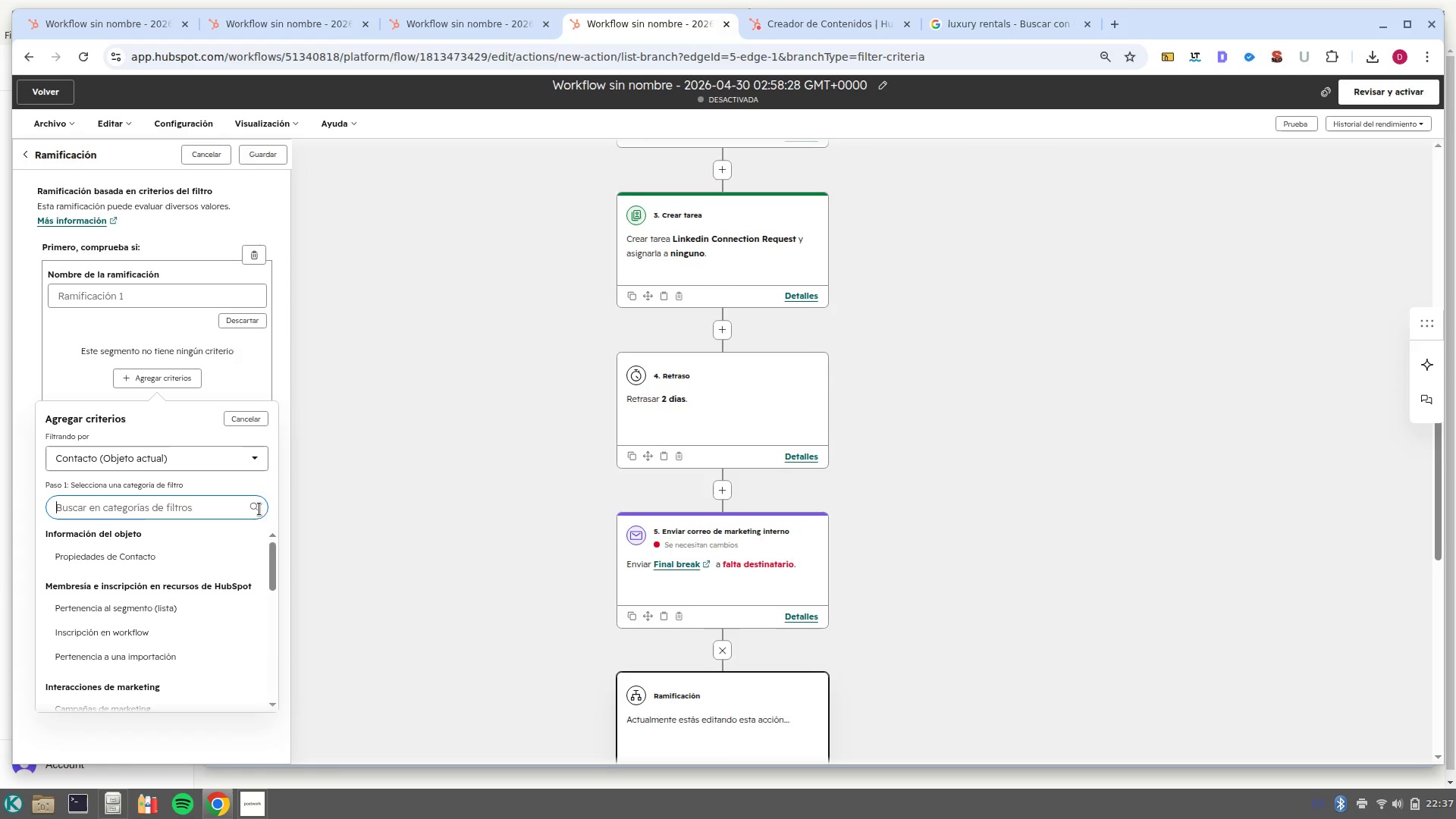 
scroll: coordinate [233, 630], scroll_direction: down, amount: 1.0
 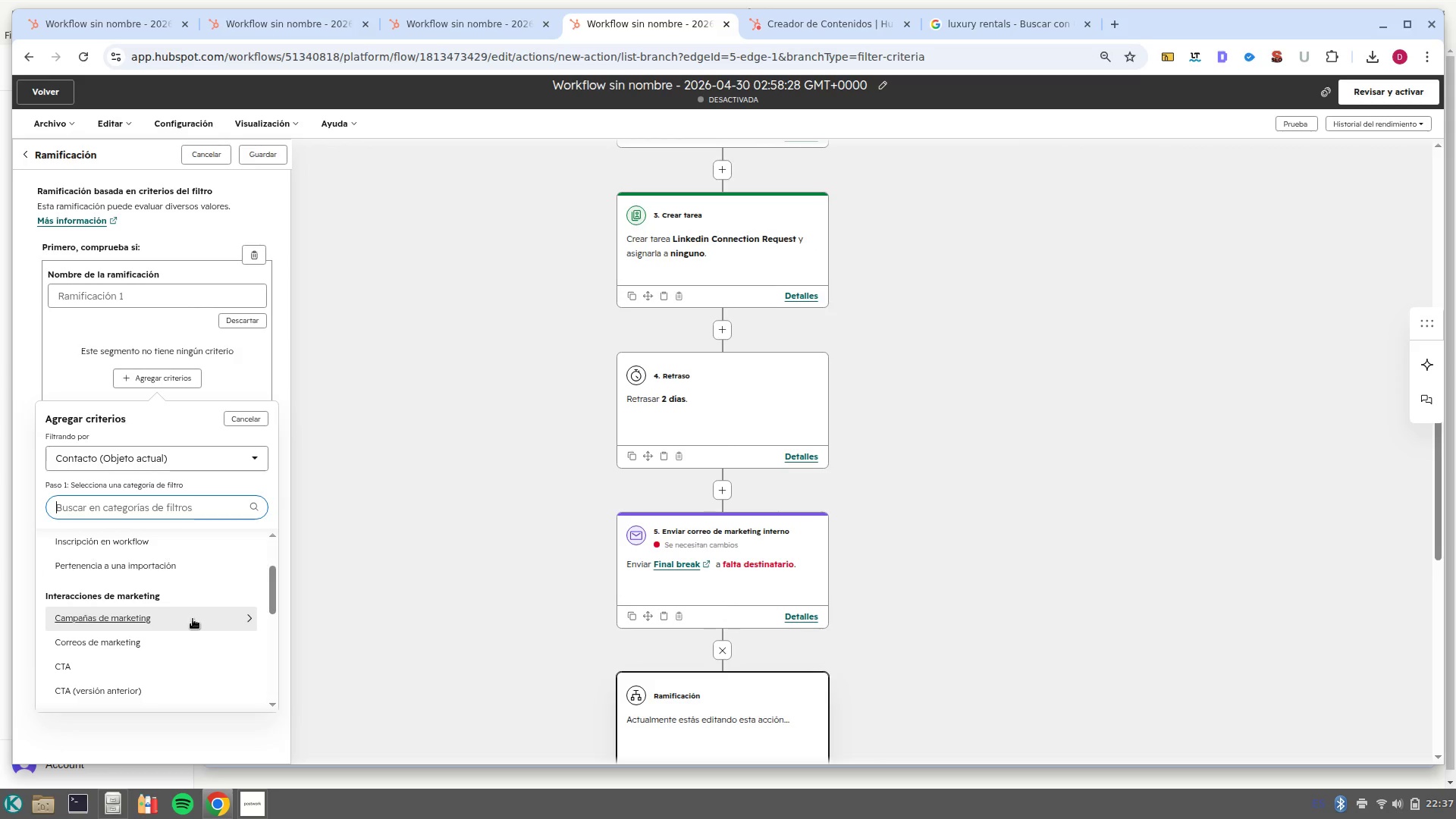 
left_click([193, 619])
 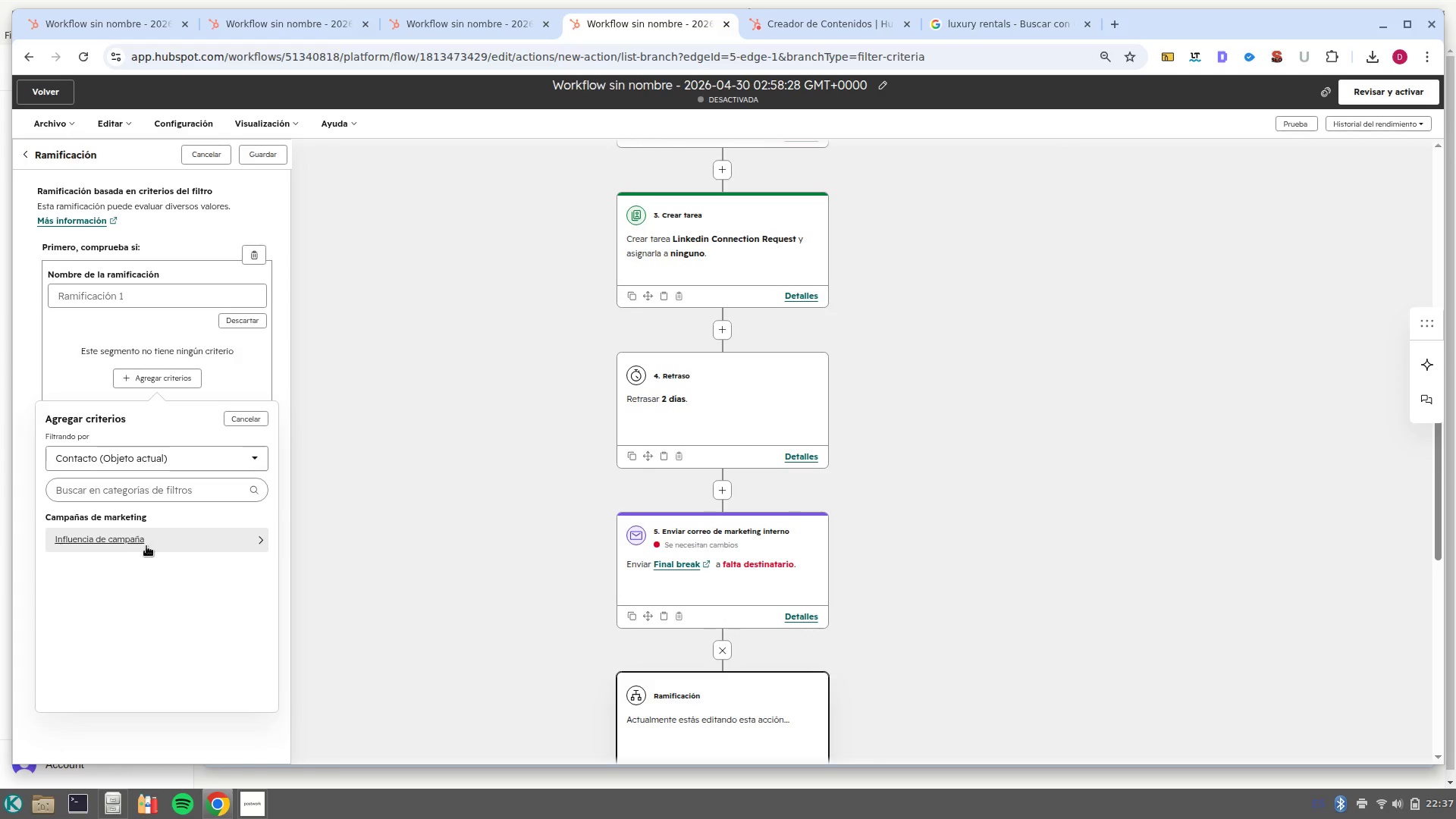 
left_click([148, 544])
 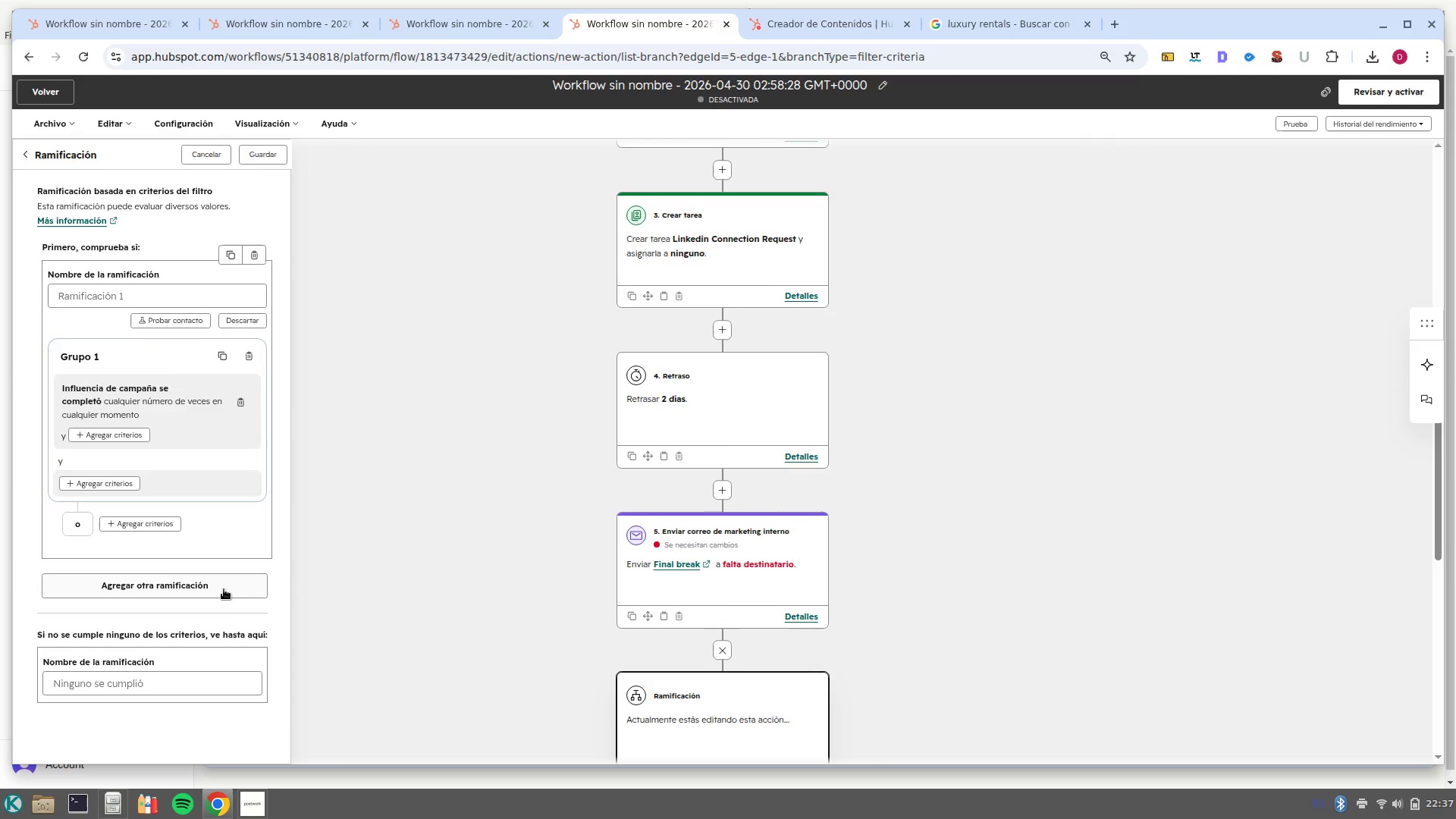 
scroll: coordinate [221, 598], scroll_direction: down, amount: 2.0
 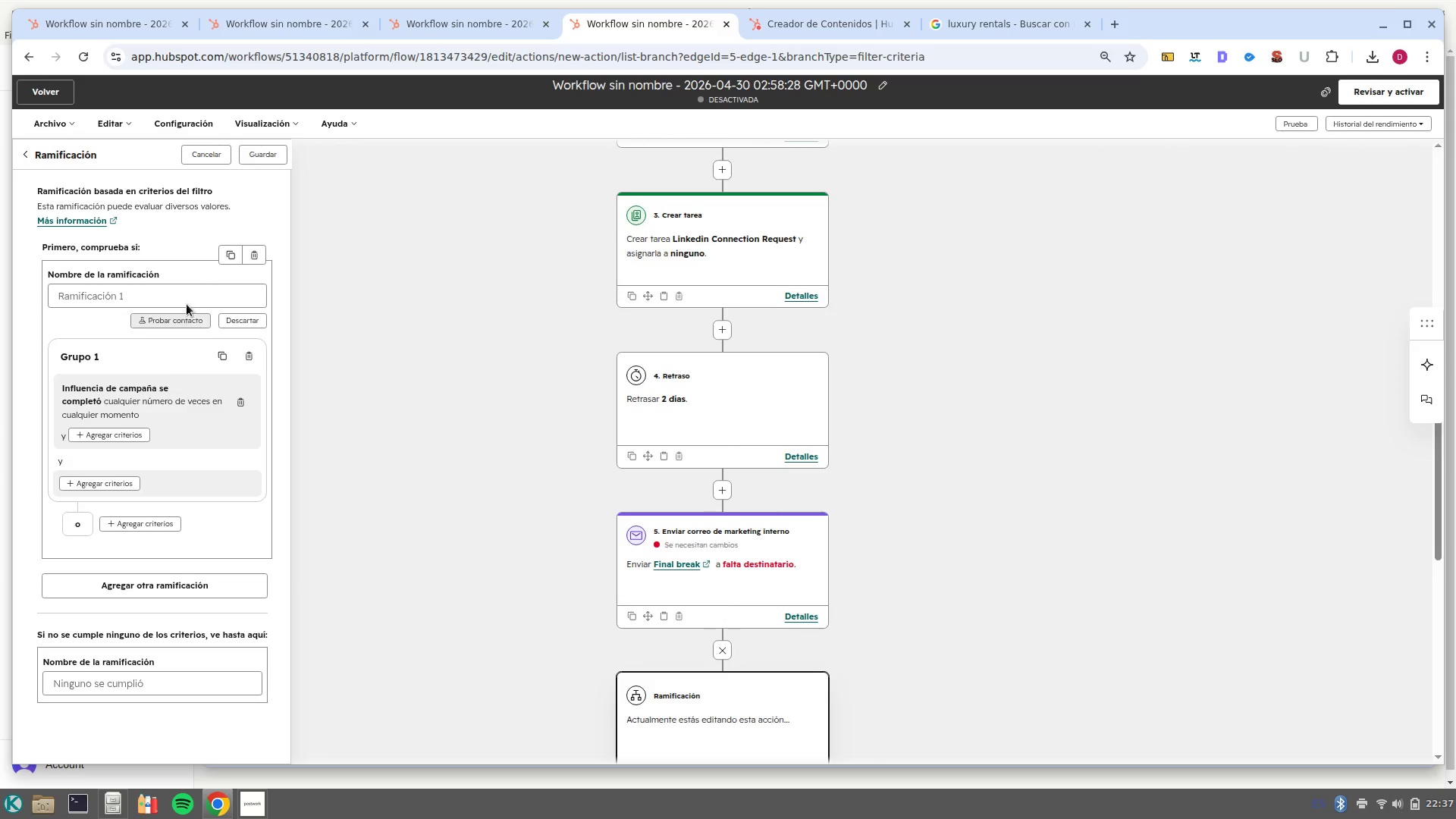 
left_click([262, 263])
 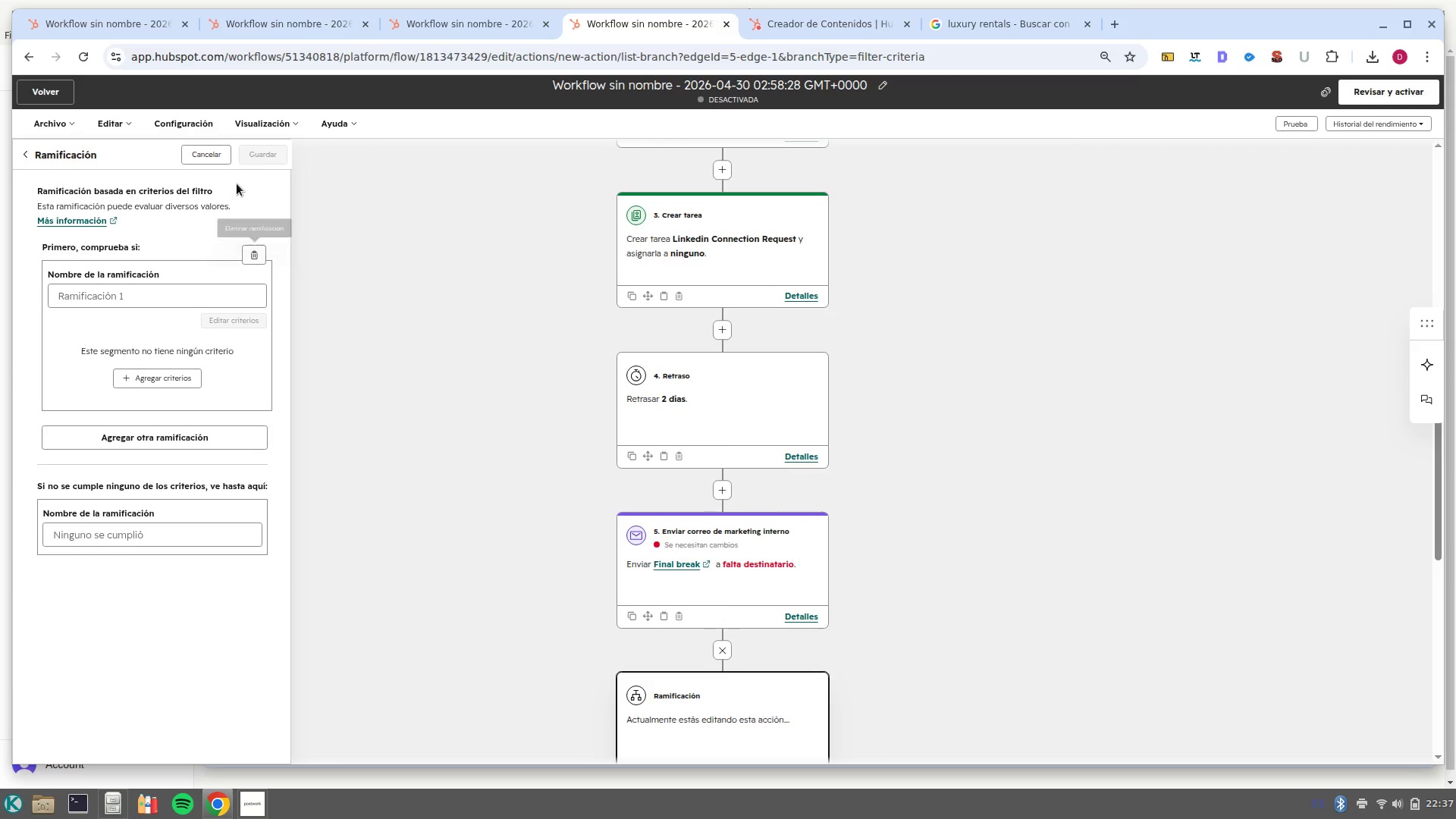 
left_click([224, 152])
 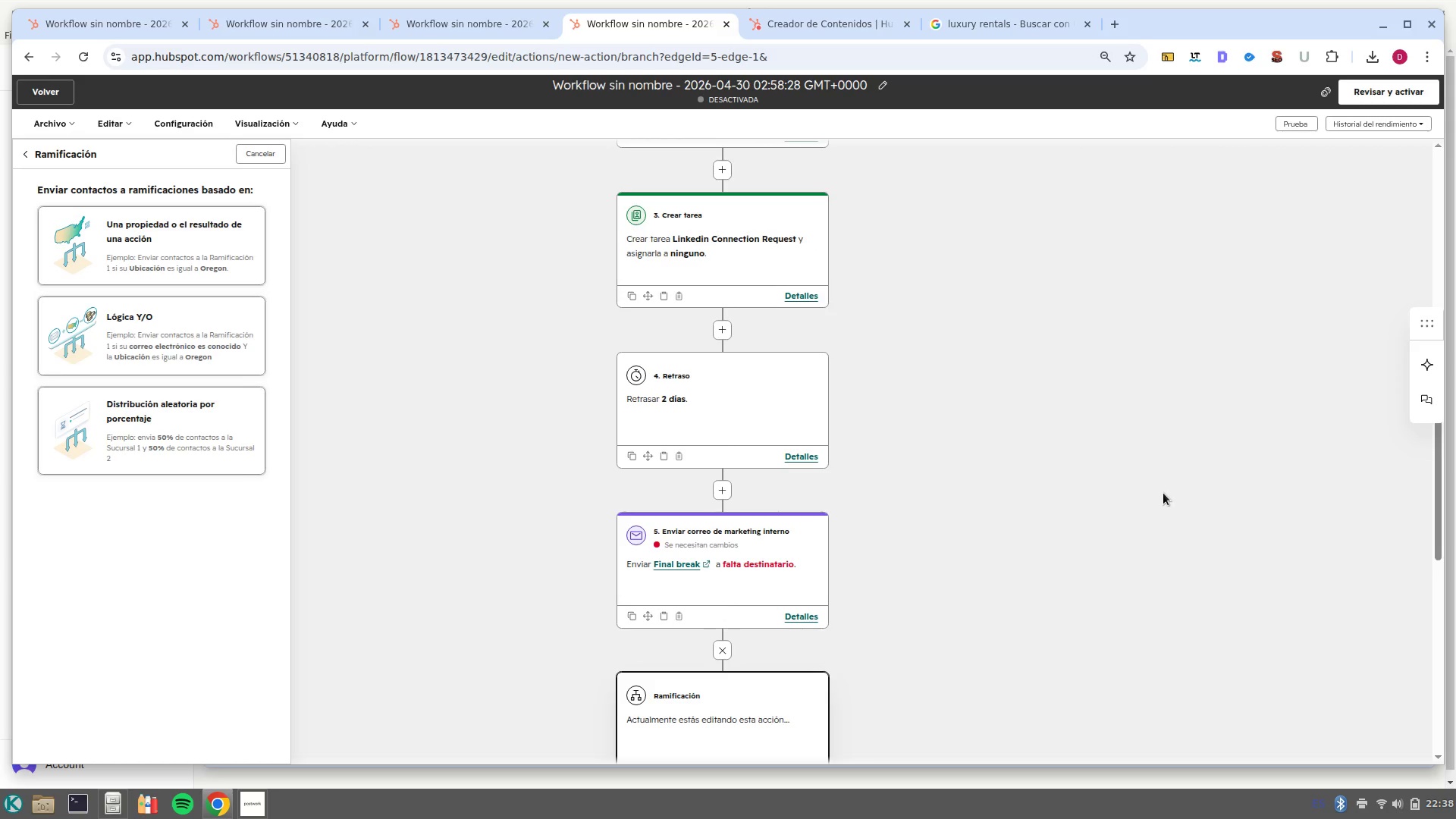 
wait(23.86)
 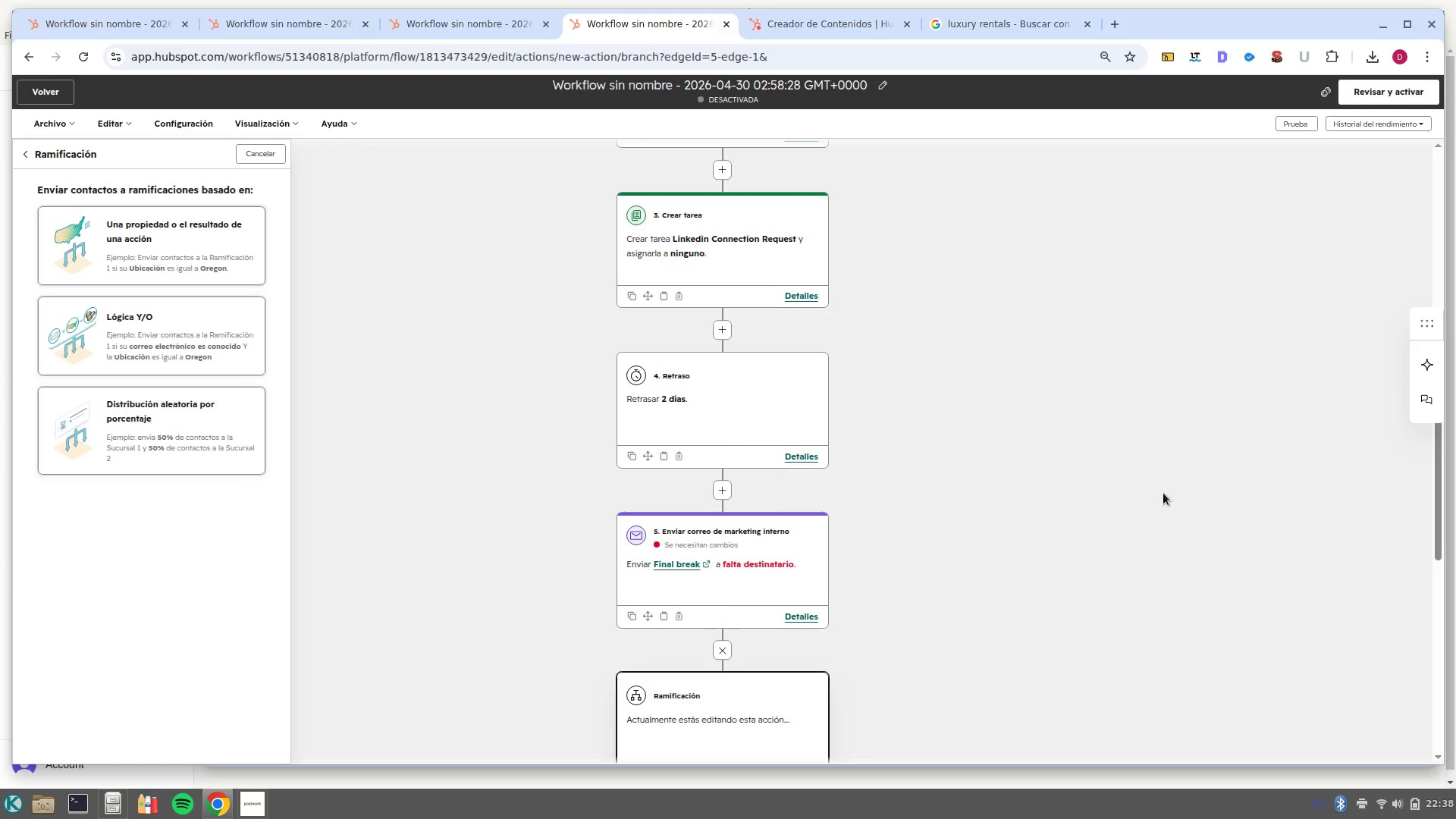 
left_click([184, 246])
 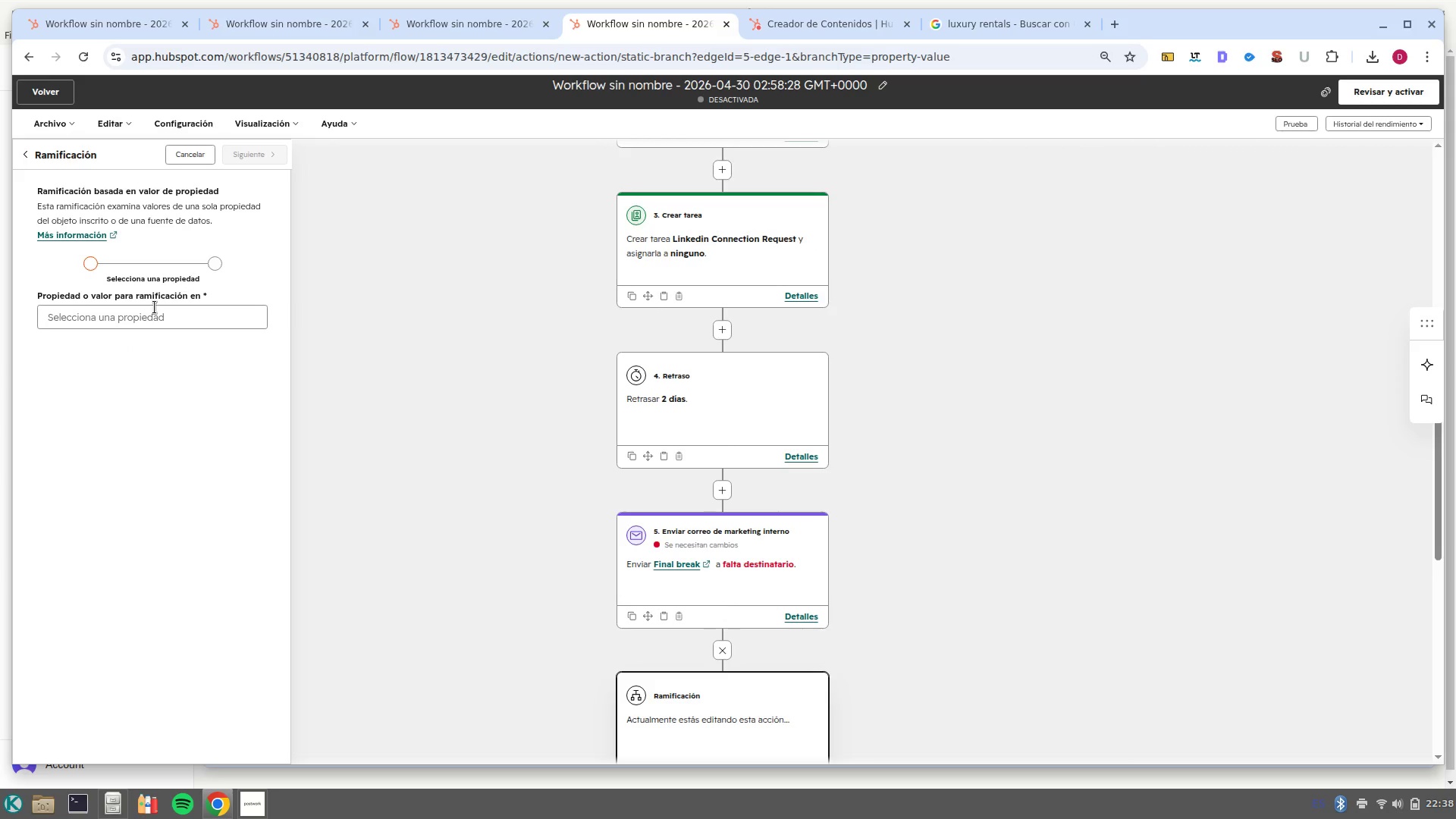 
left_click([156, 319])
 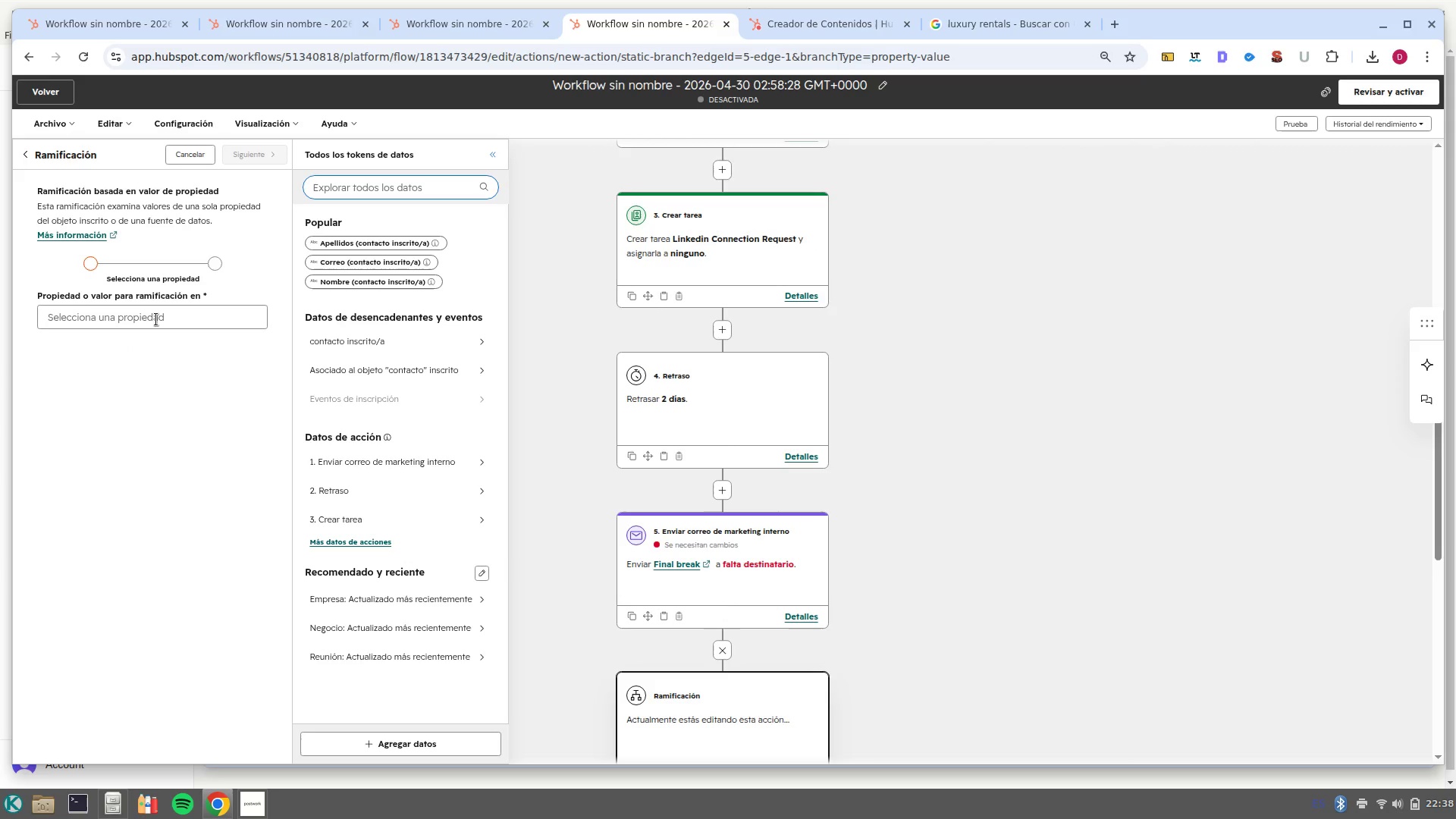 
wait(12.26)
 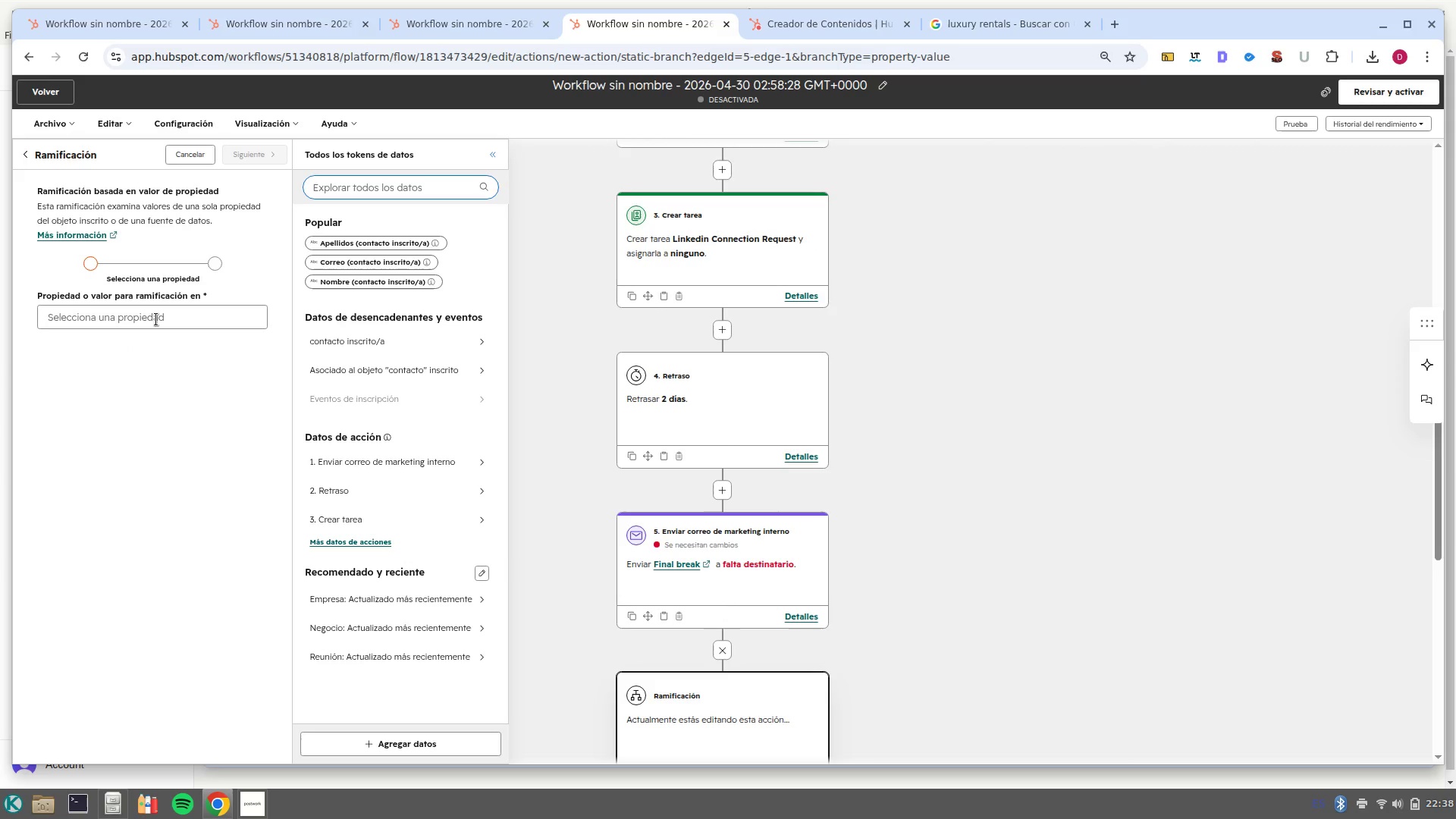 
scroll: coordinate [400, 573], scroll_direction: down, amount: 3.0
 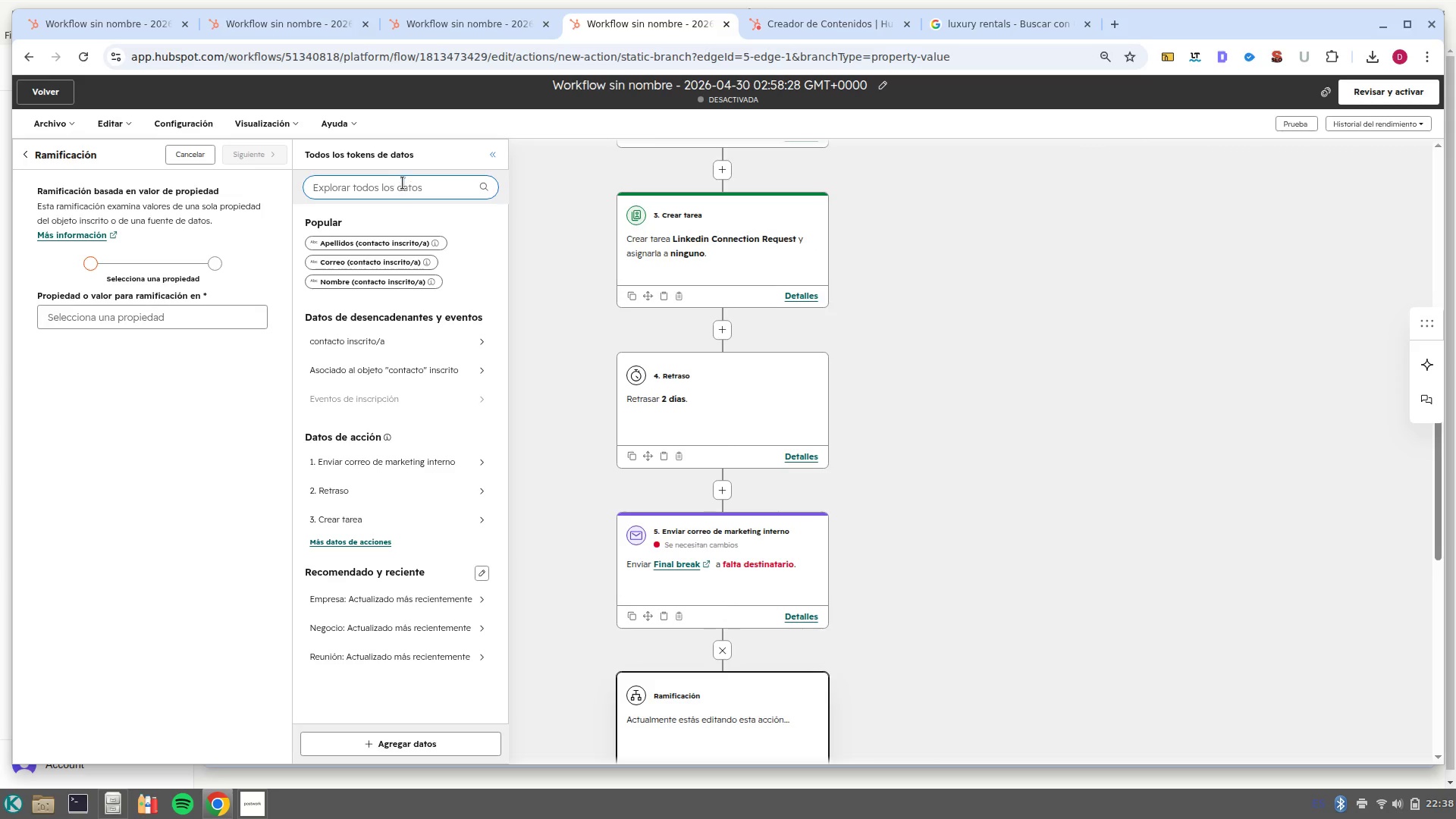 
left_click([403, 183])
 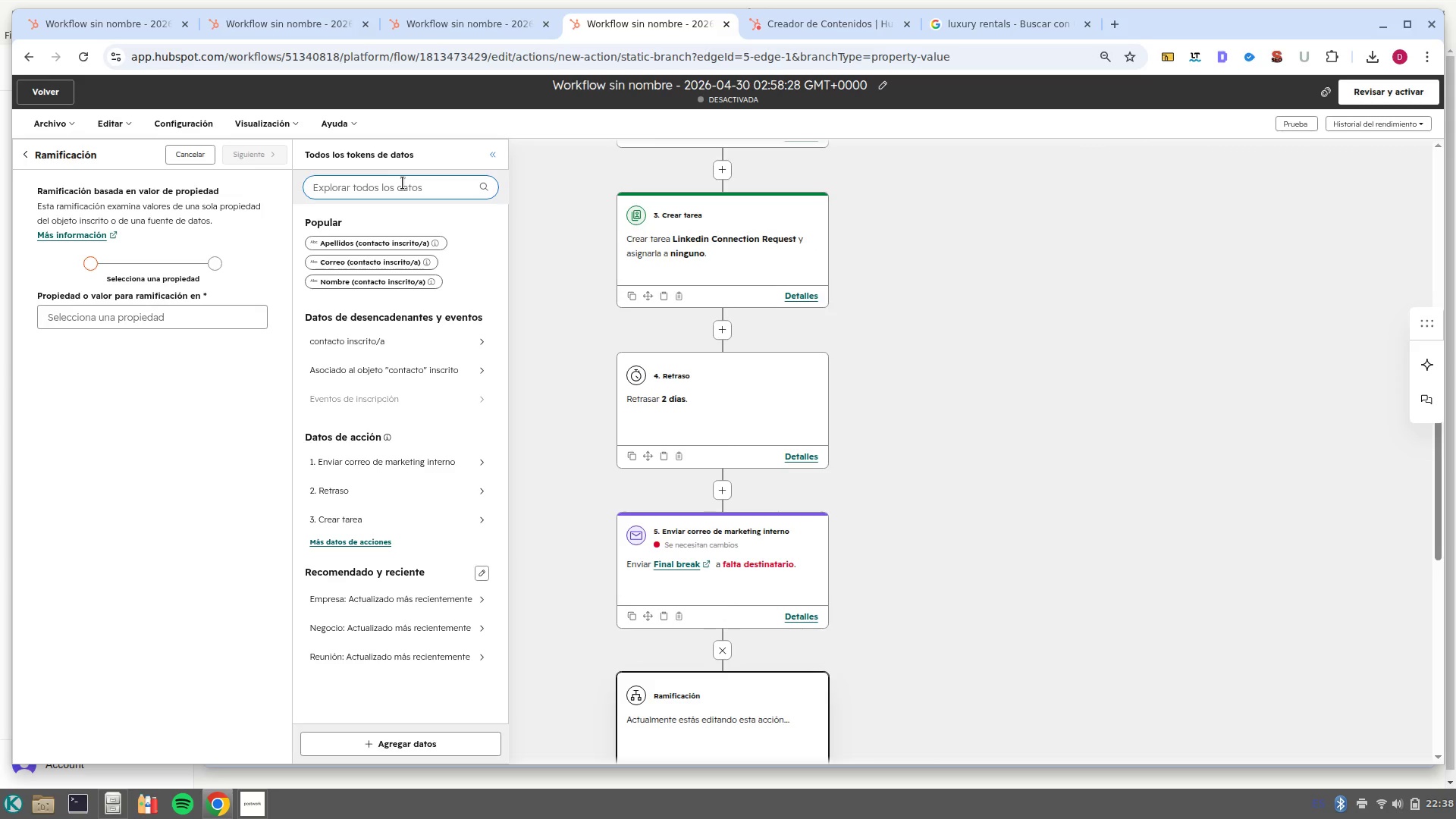 
type(correo)
 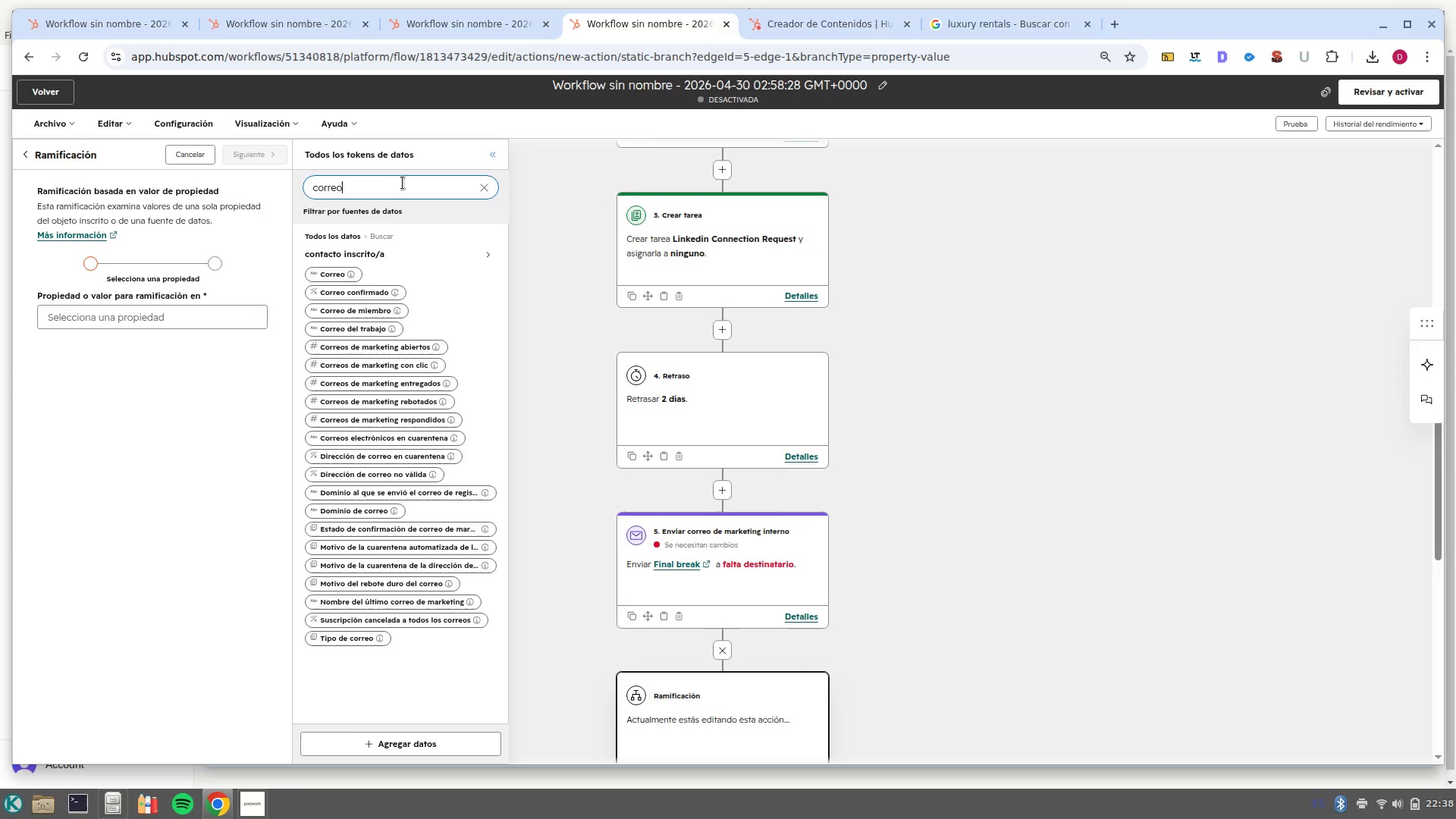 
key(Backspace)
 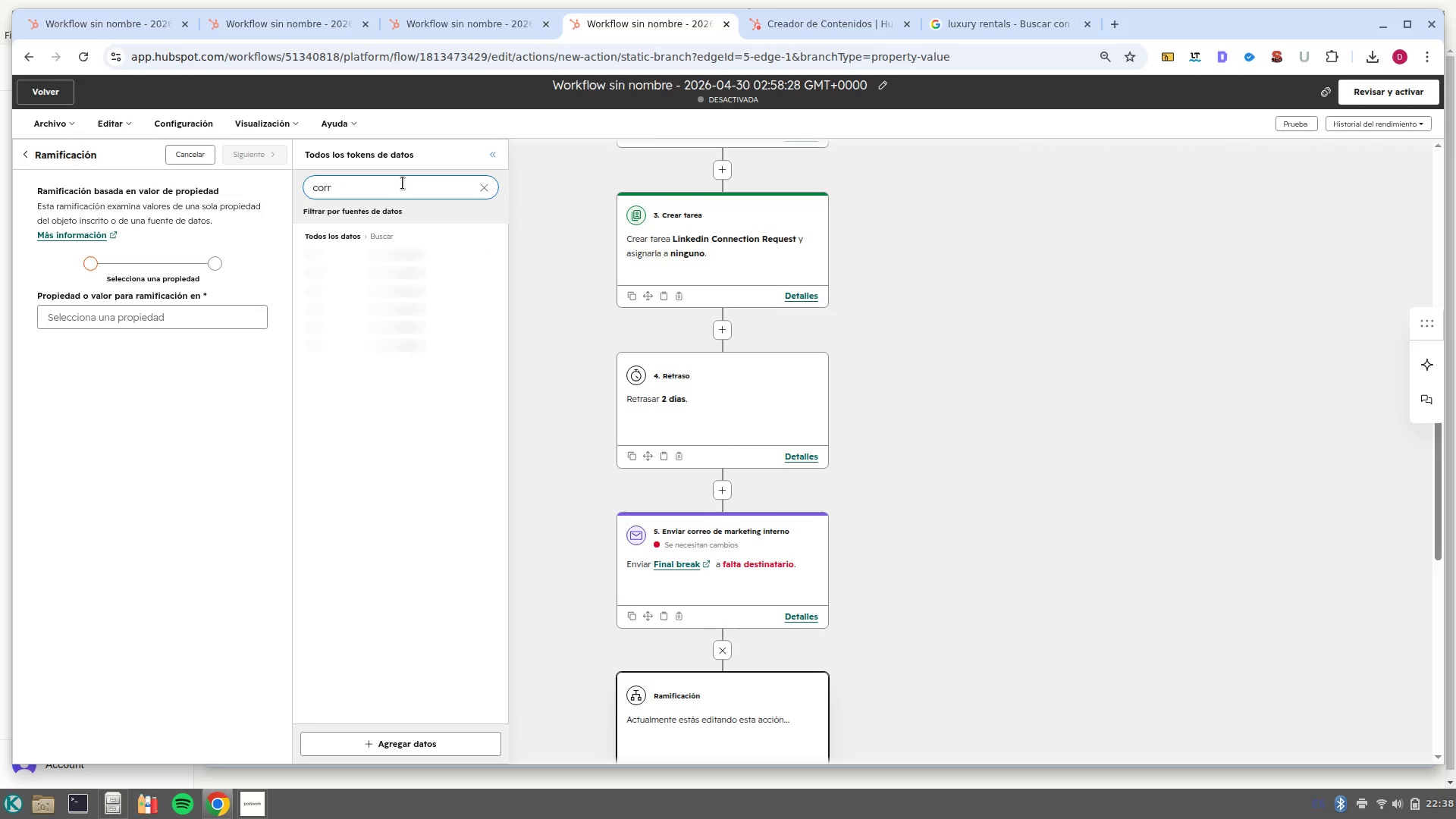 
key(Backspace)
 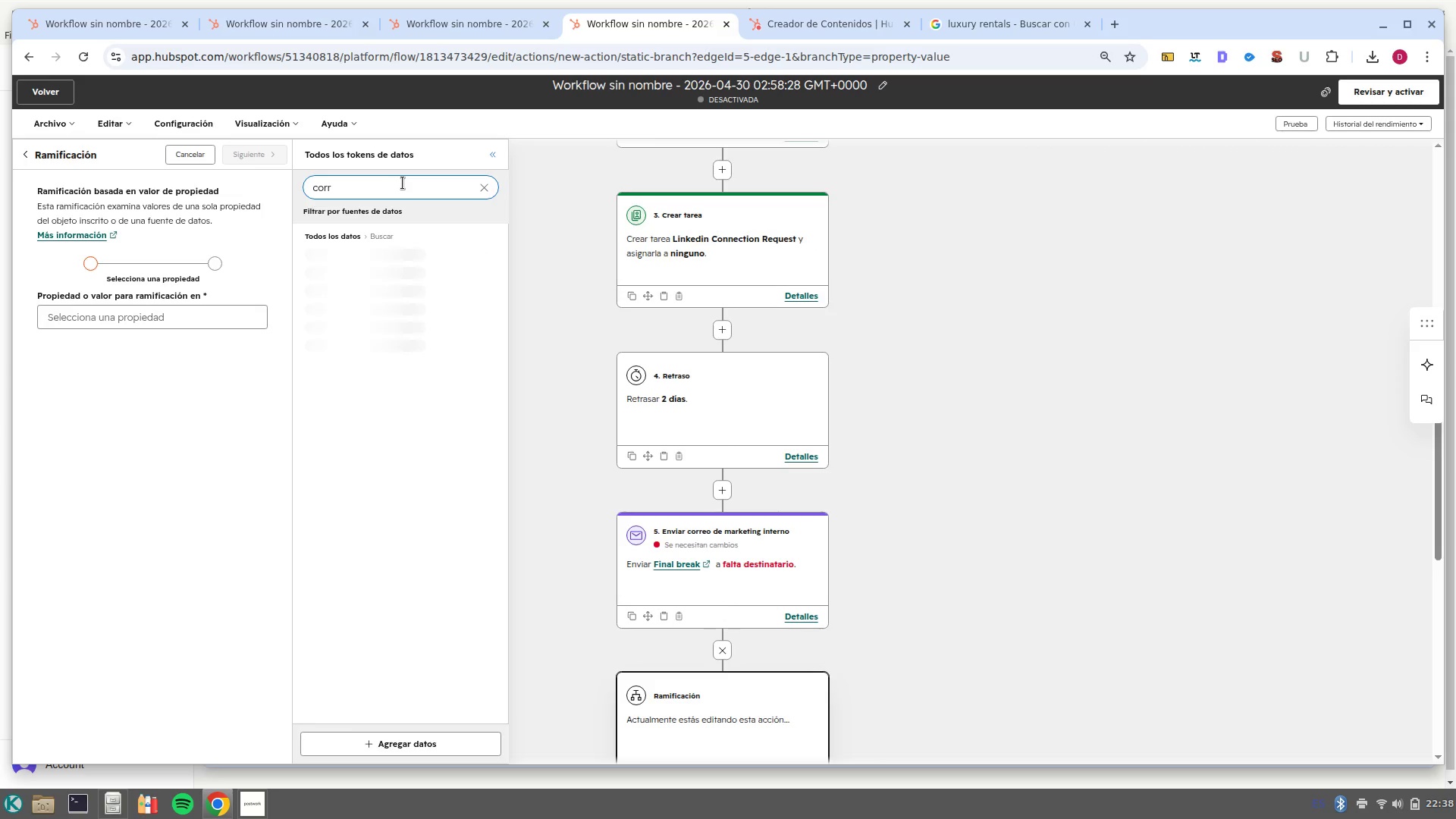 
key(Backspace)
 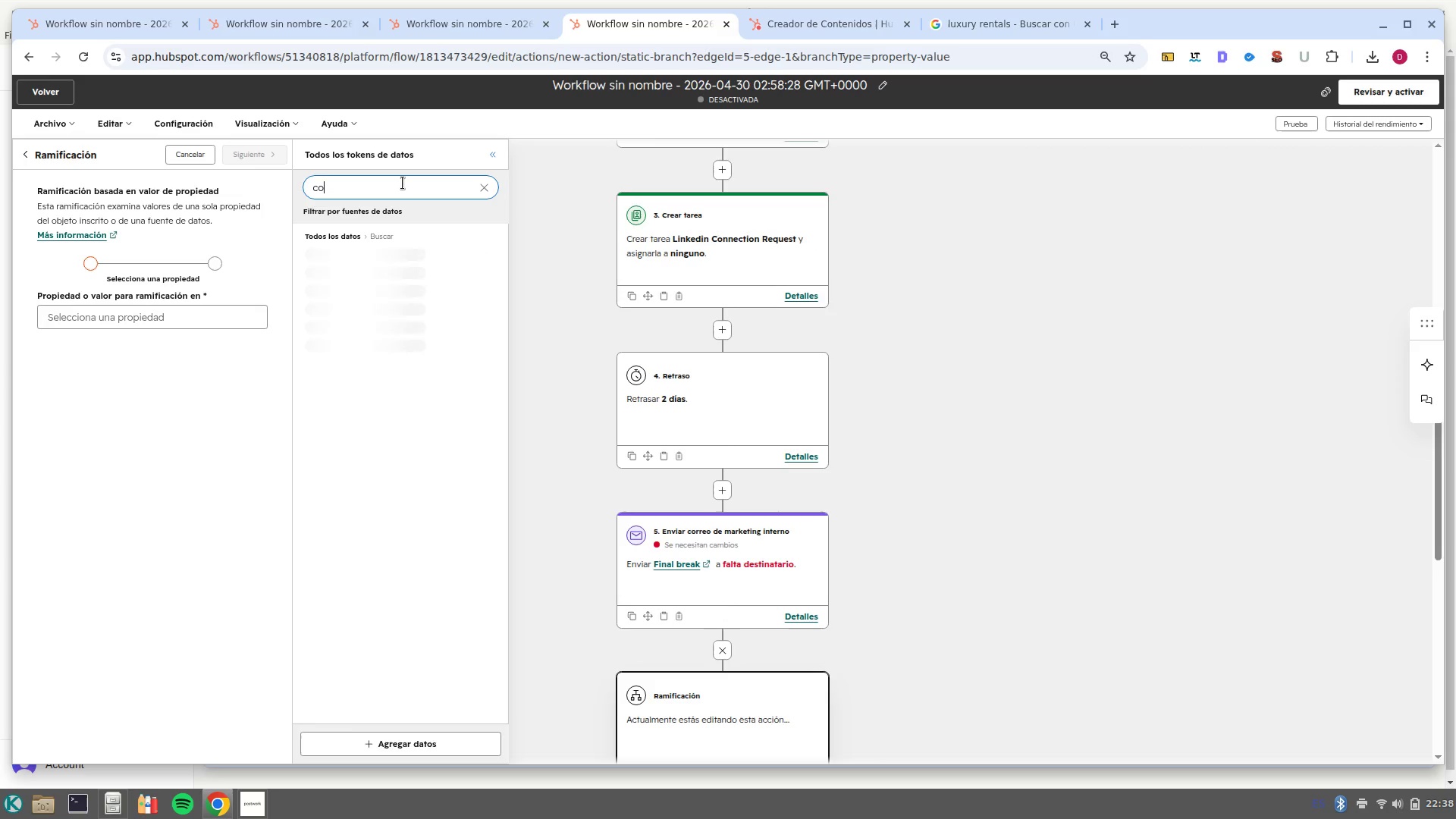 
key(Backspace)
 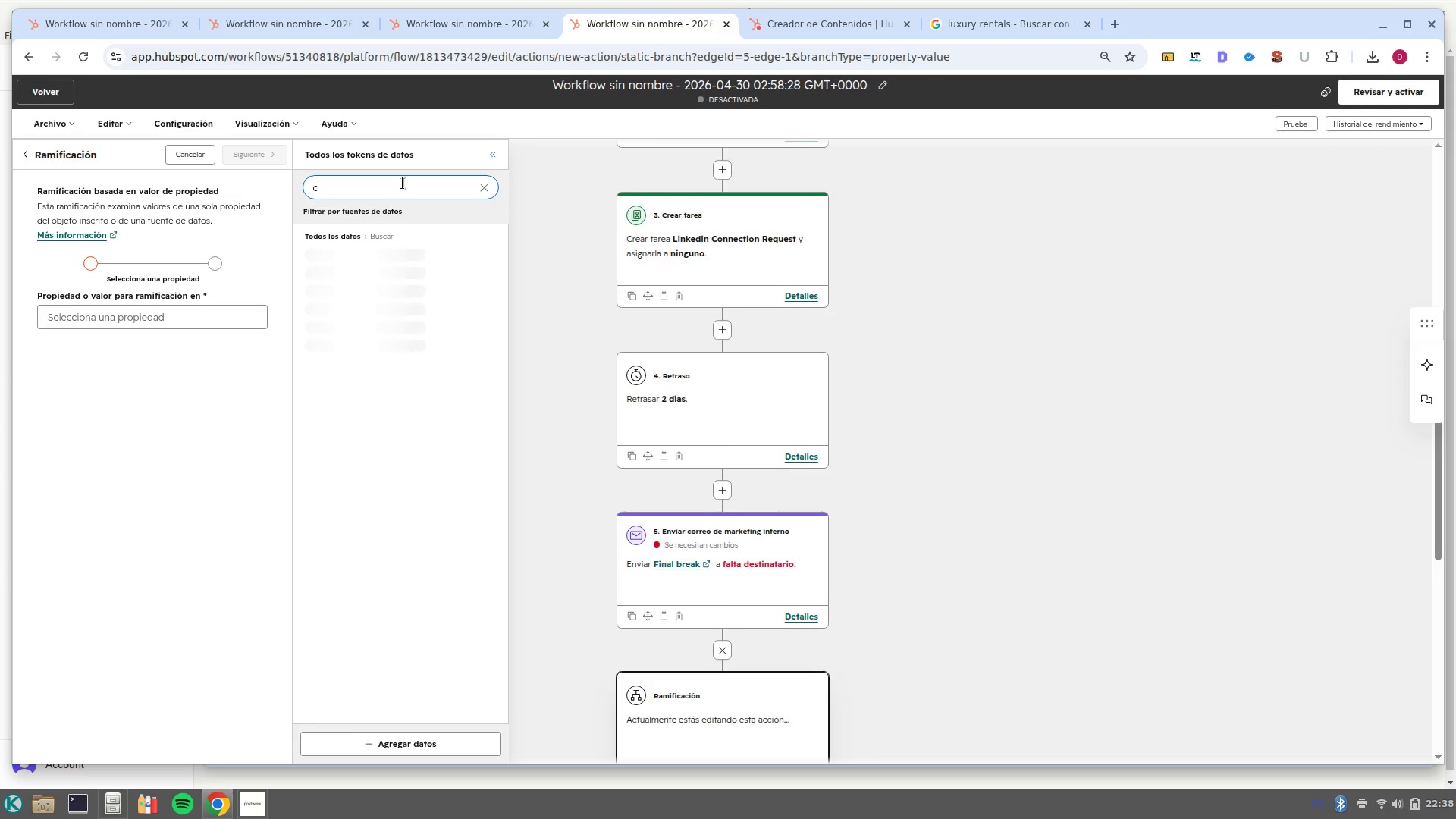 
key(Backspace)
 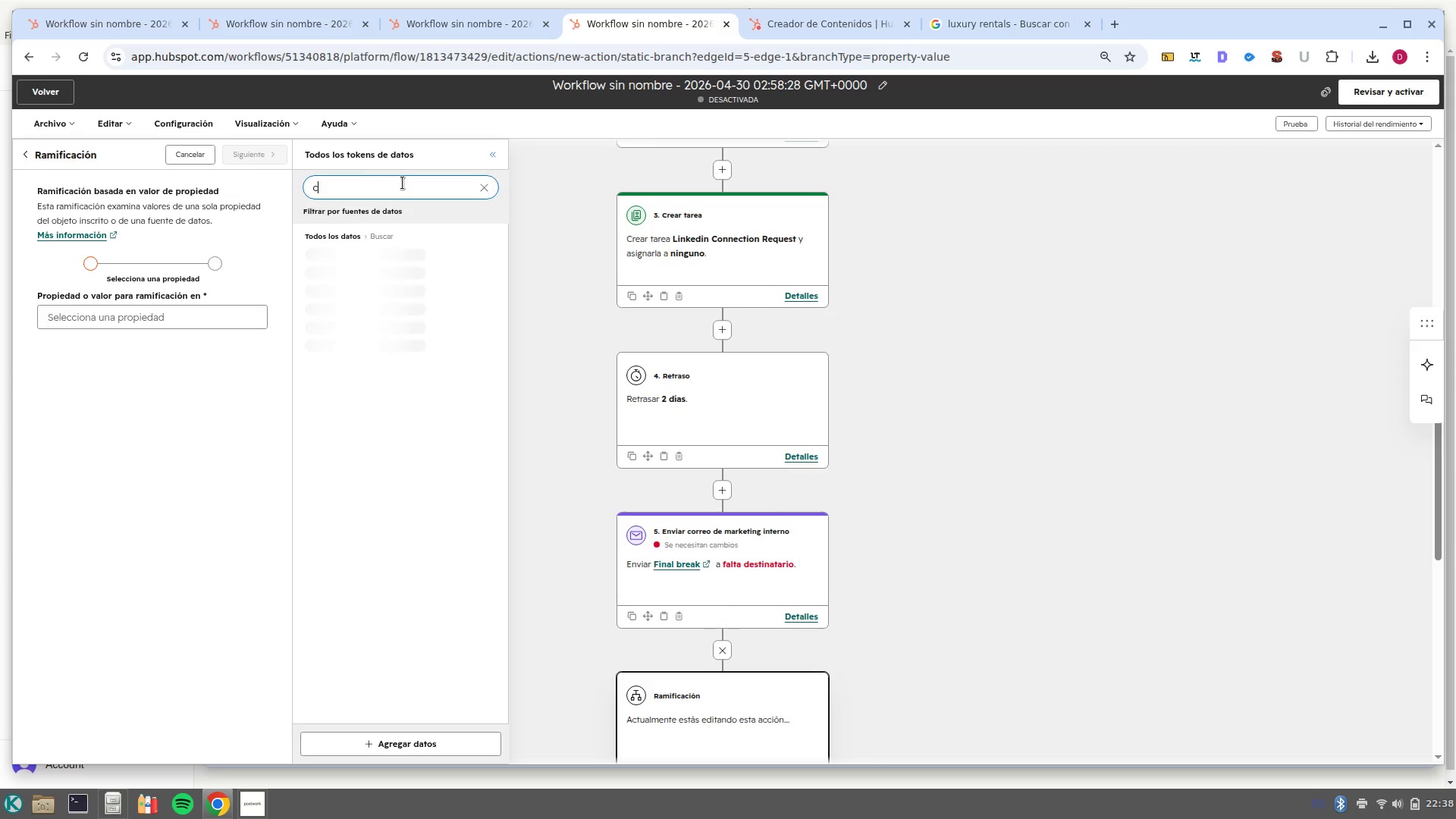 
key(Backspace)
 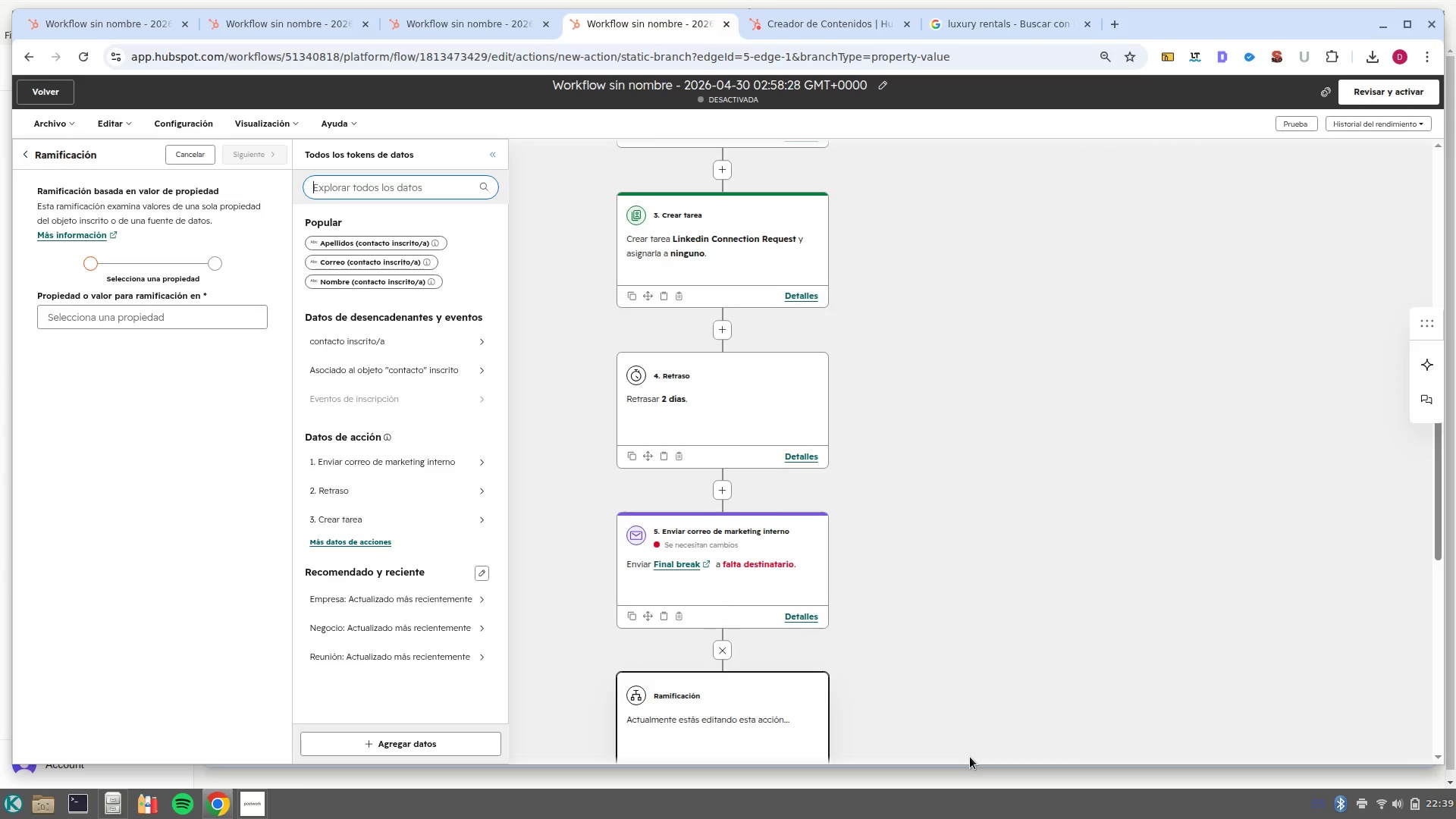 
wait(63.98)
 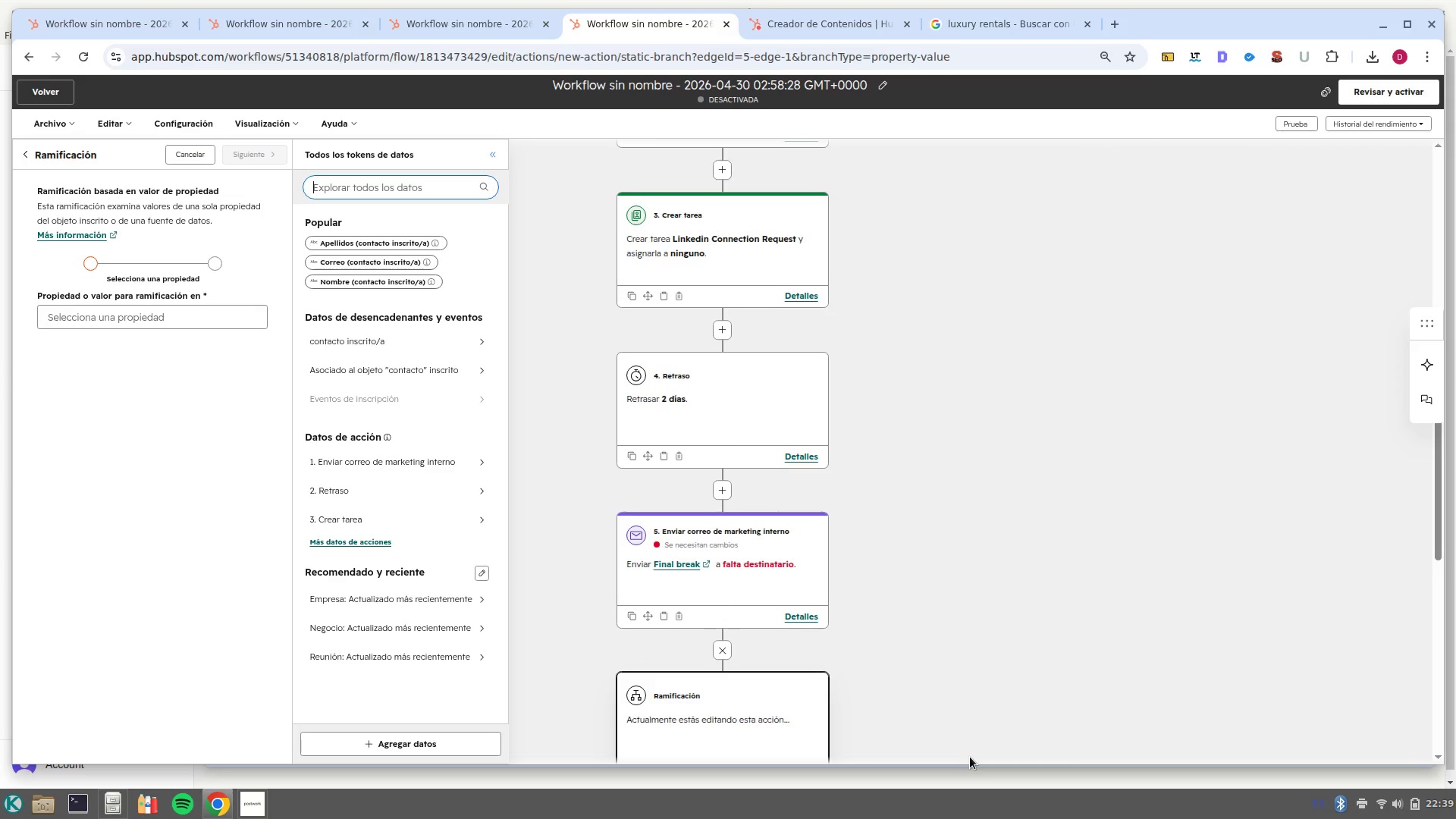 
left_click([174, 315])
 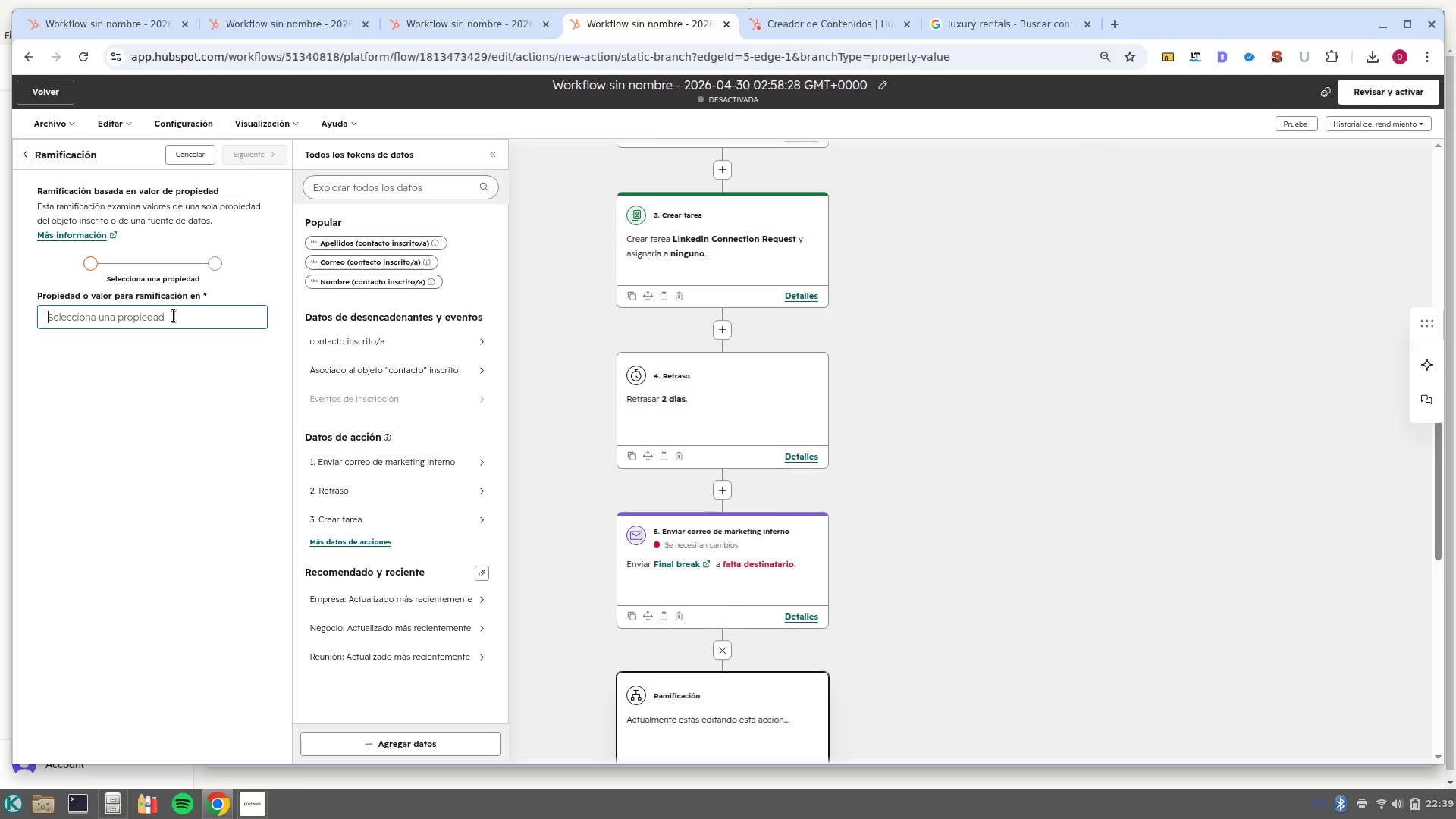 
type(clic)
 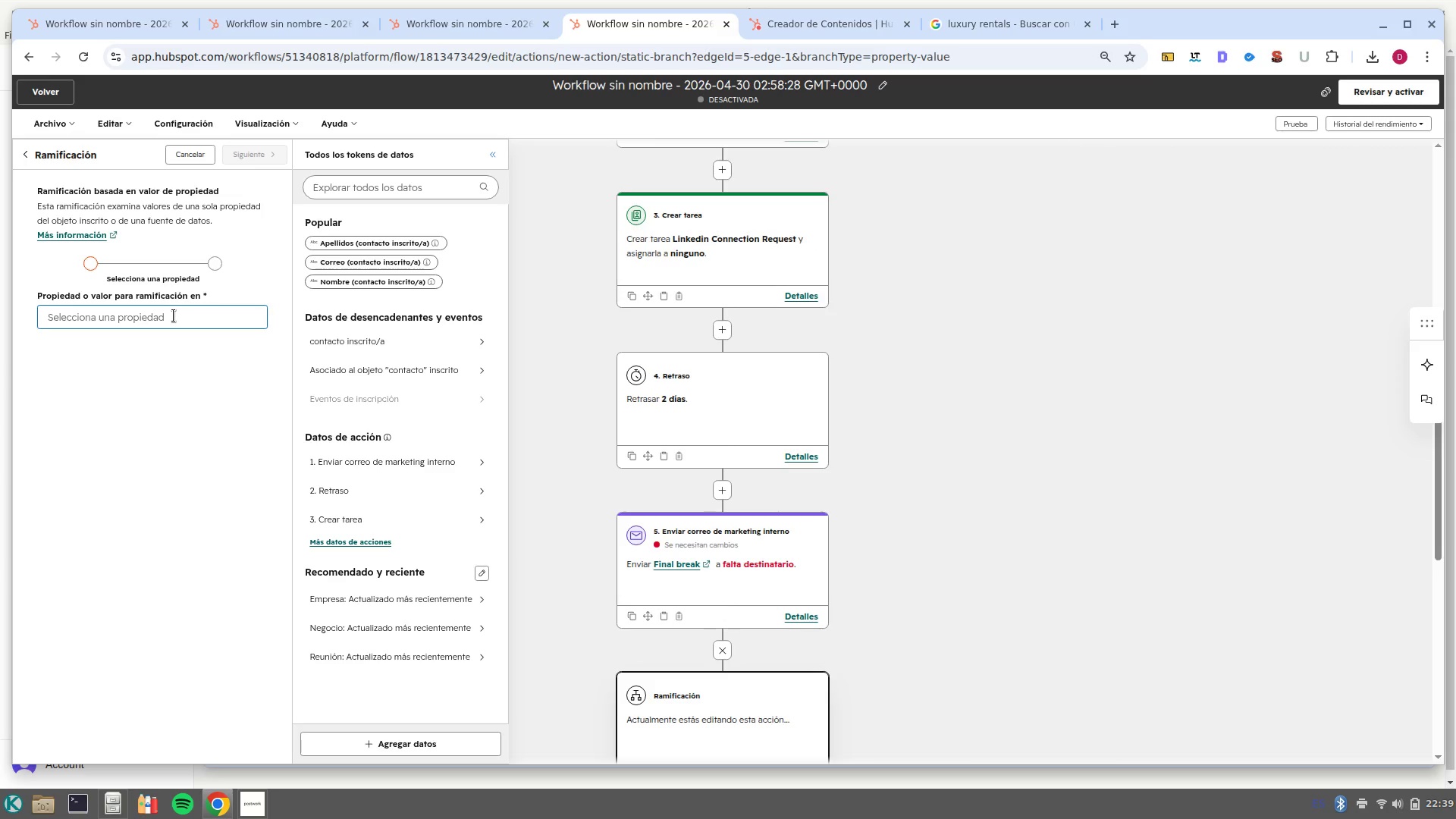 
left_click([174, 315])
 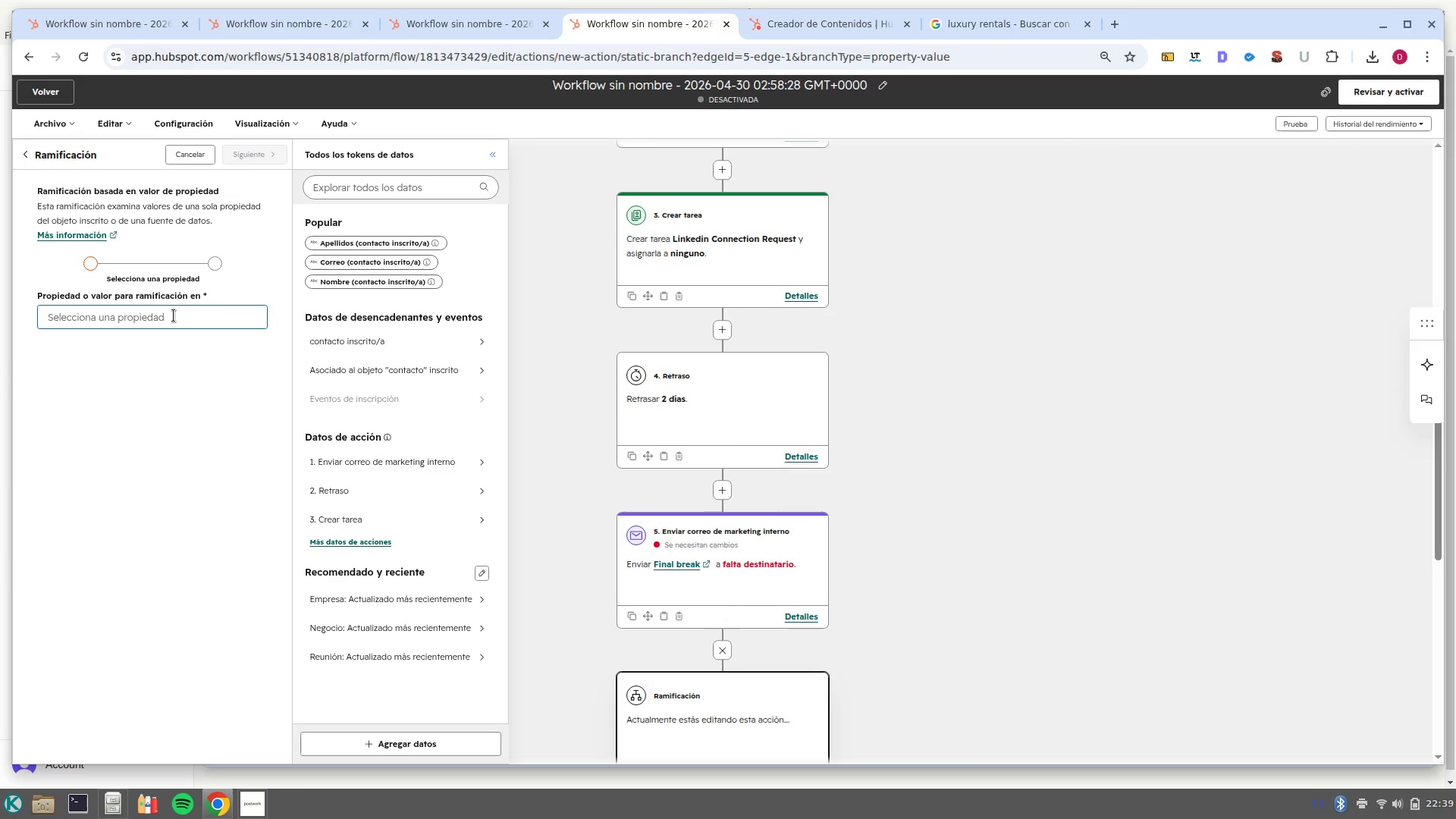 
type(cli)
 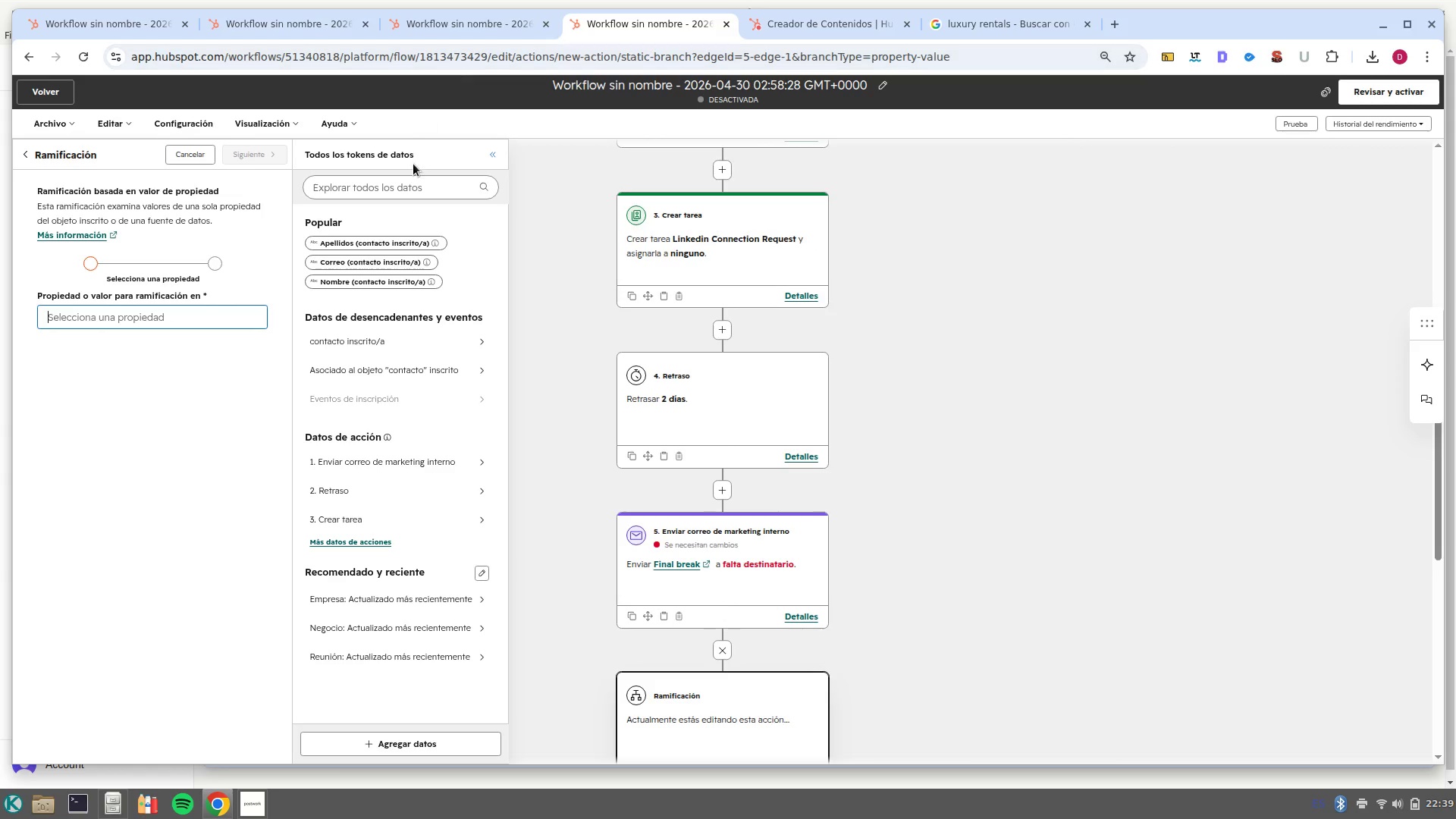 
left_click([414, 177])
 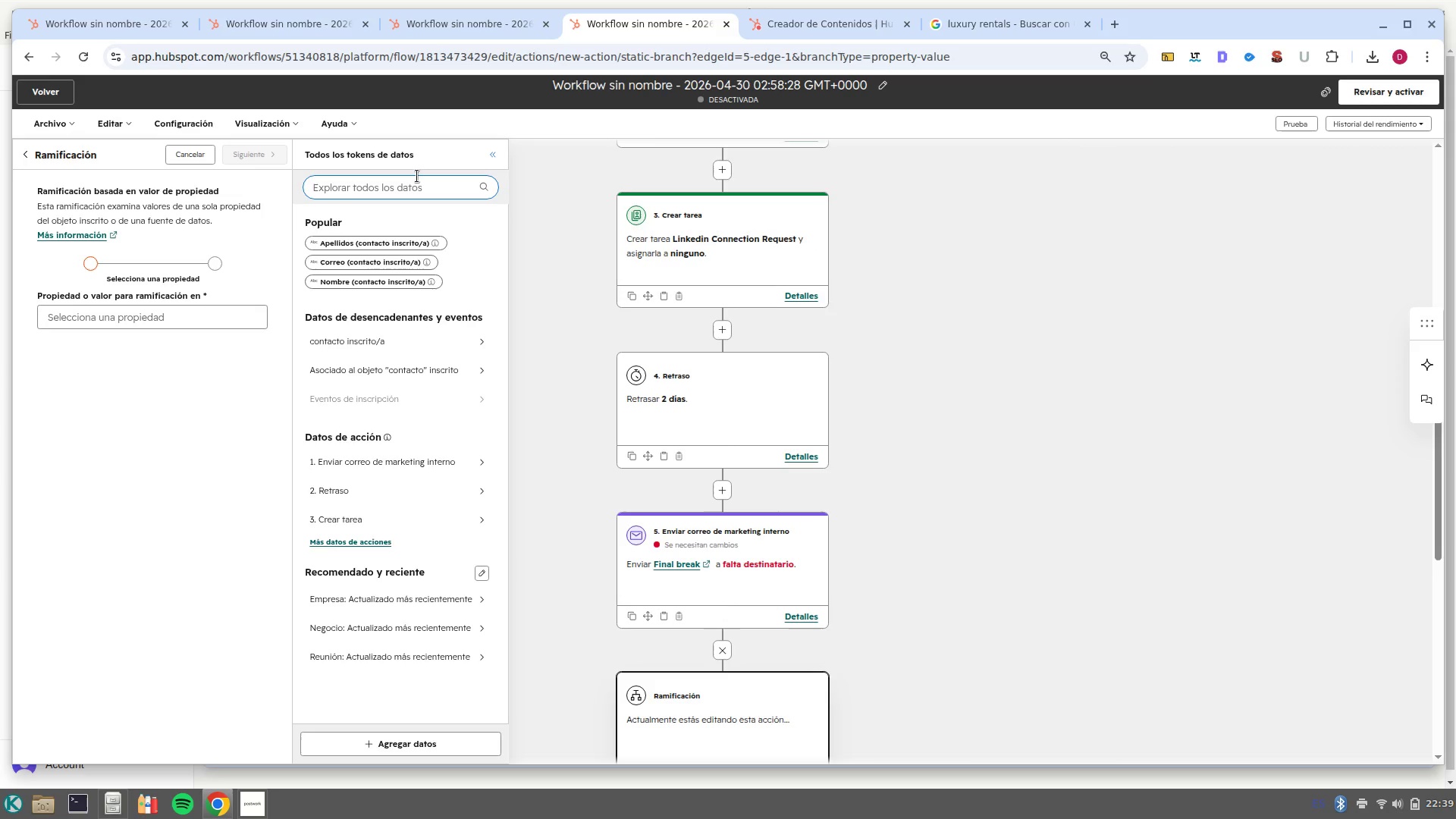 
type(clic)
 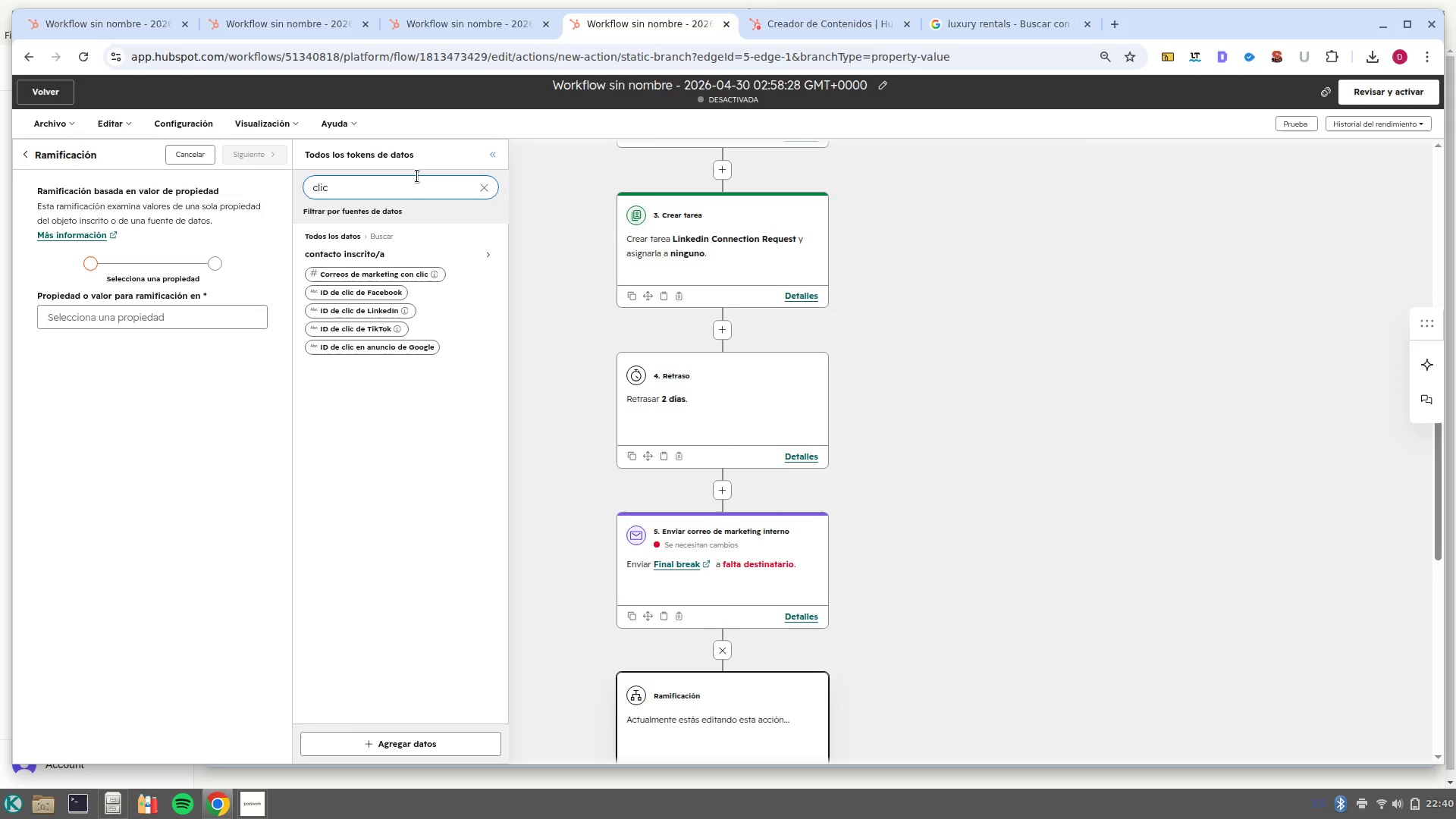 
wait(71.94)
 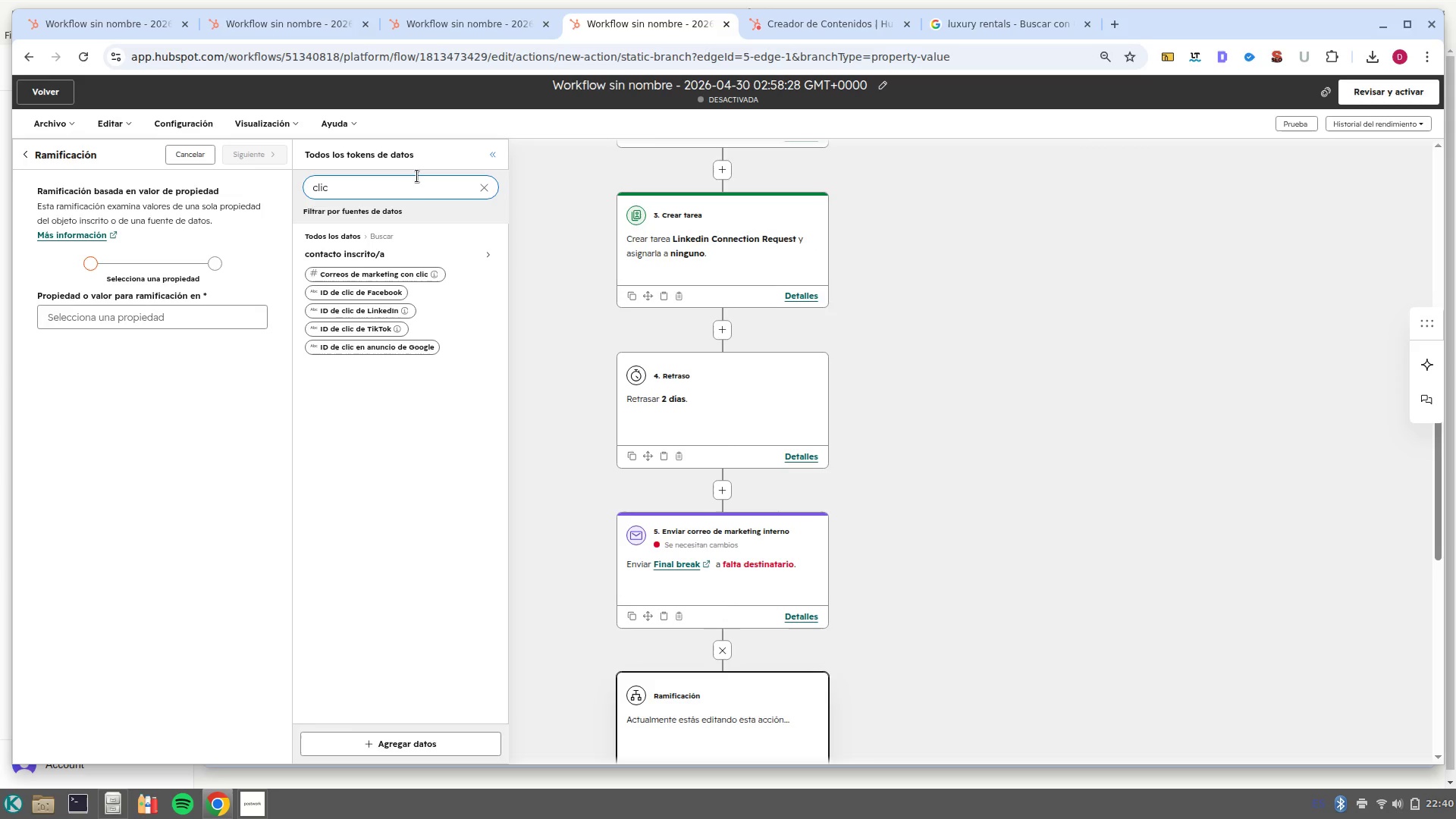 
key(Backspace)
 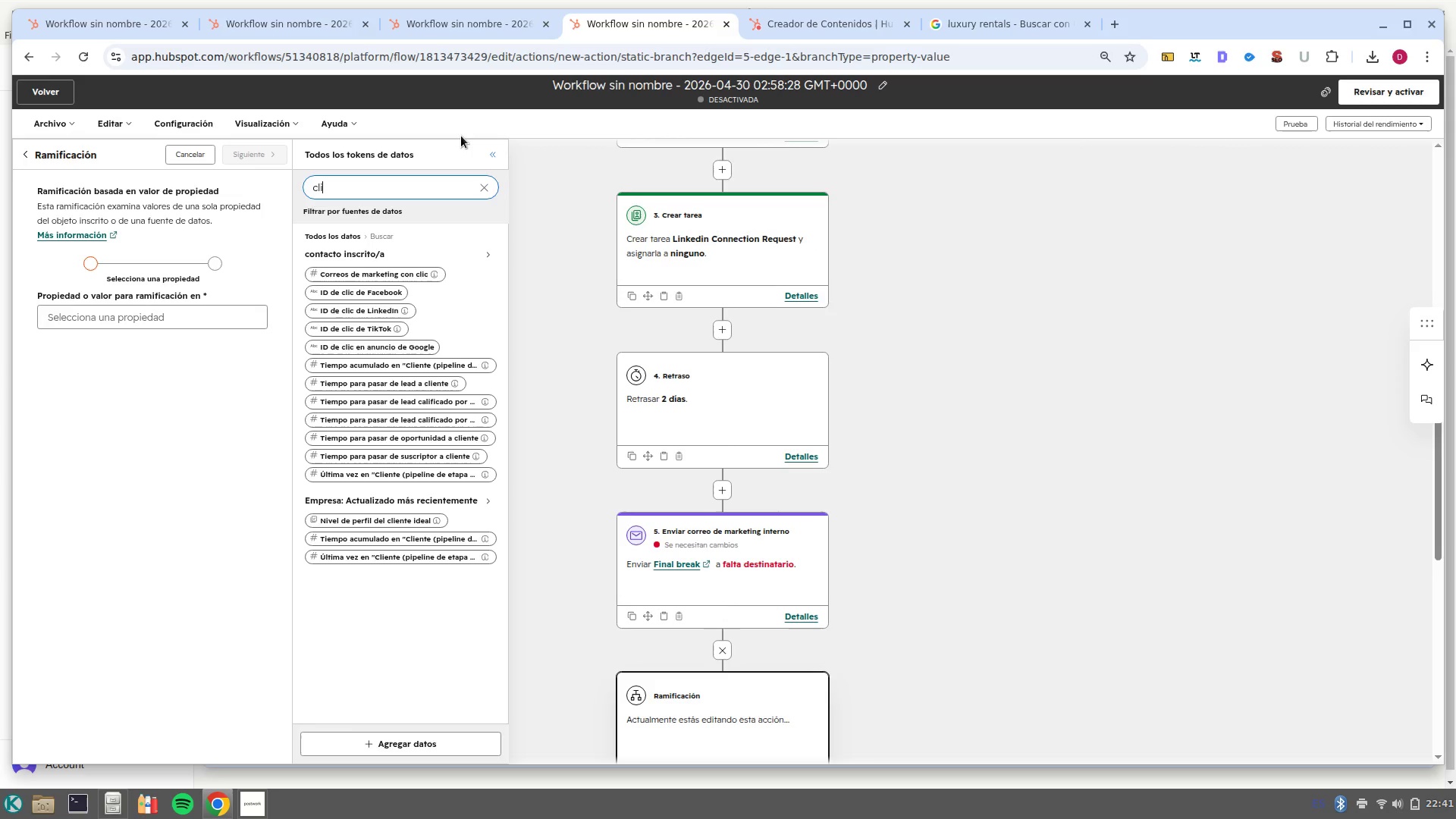 
wait(15.81)
 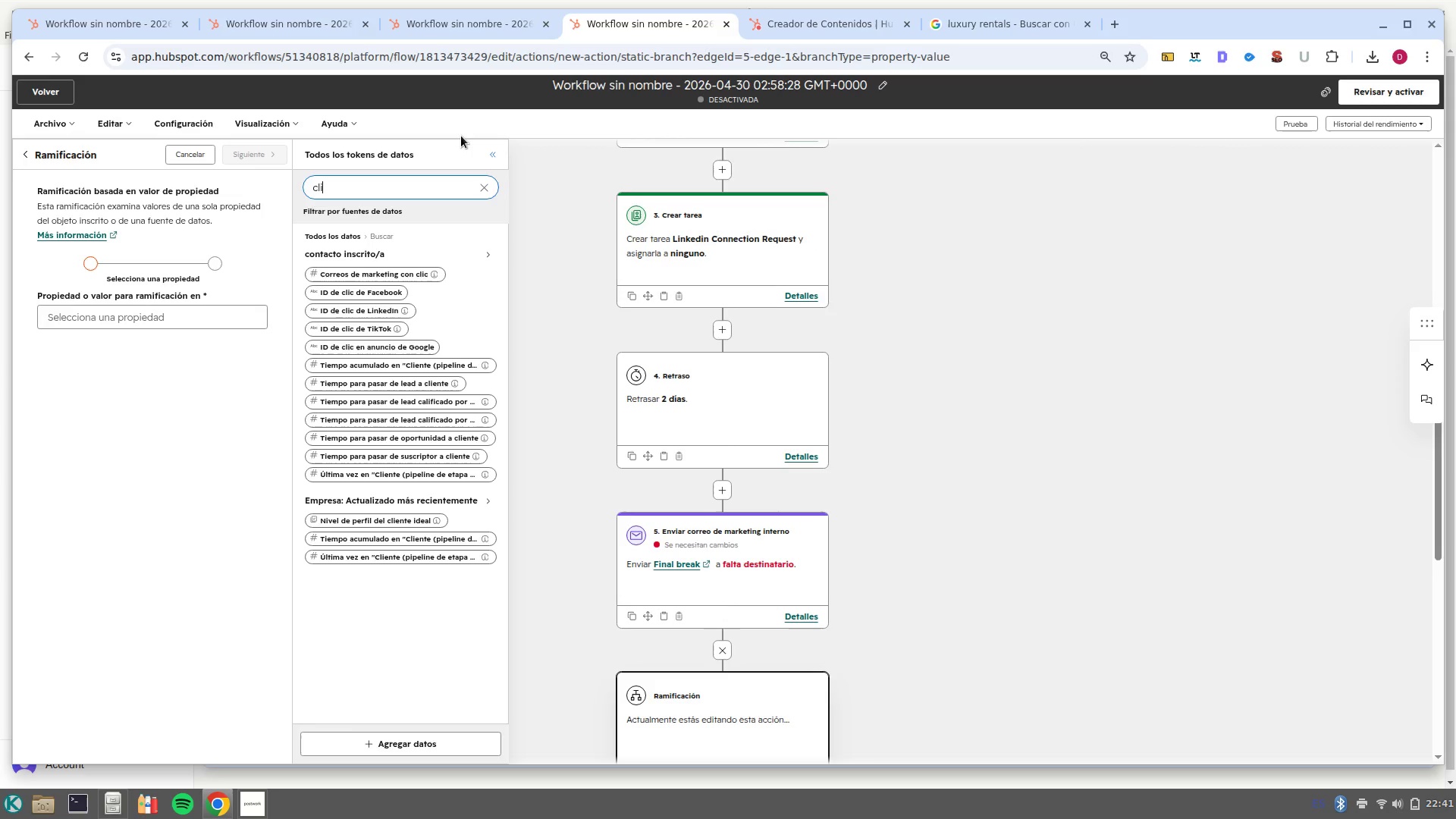 
key(C)
 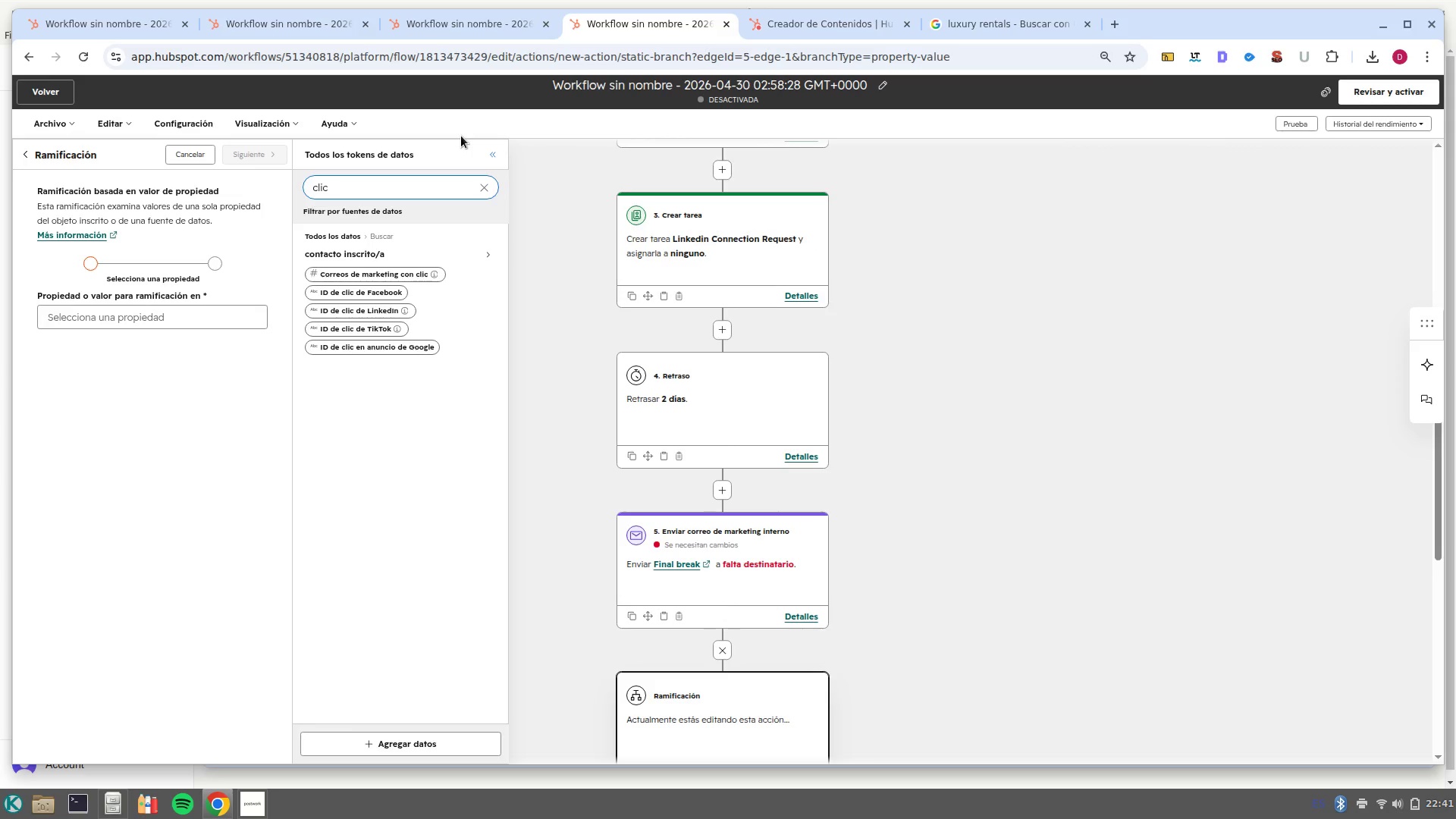 
wait(26.51)
 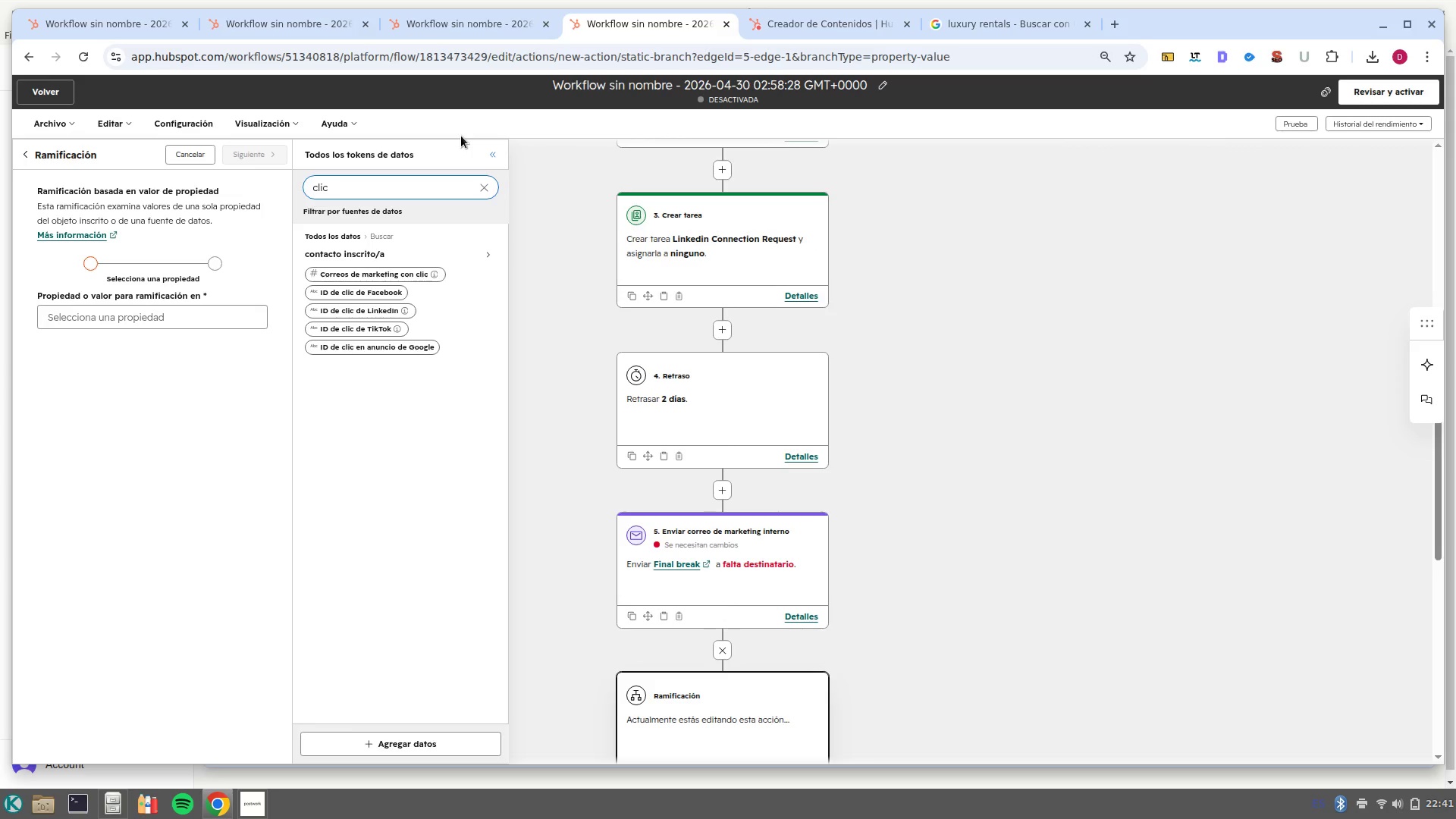 
left_click([340, 274])
 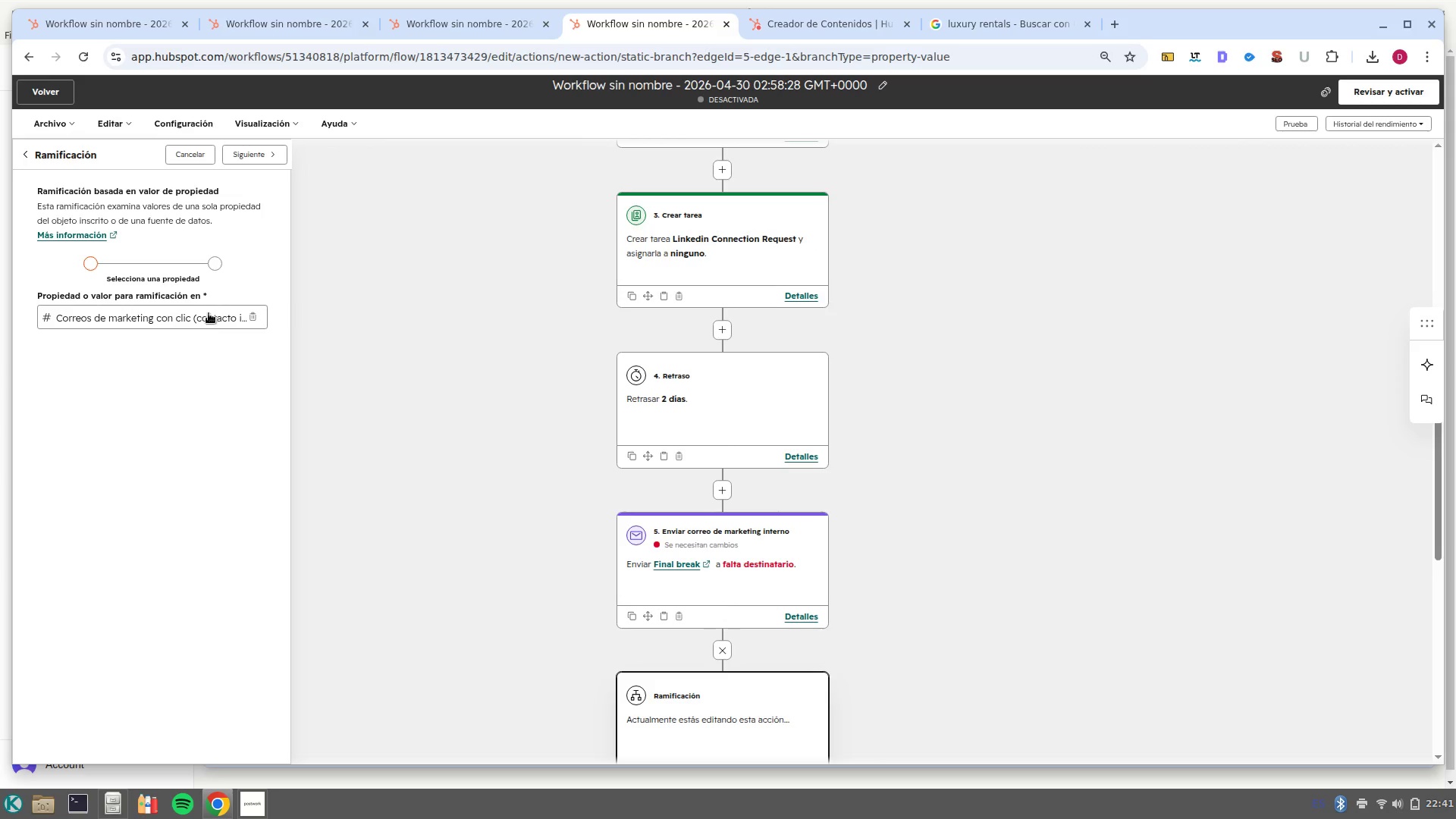 
wait(6.13)
 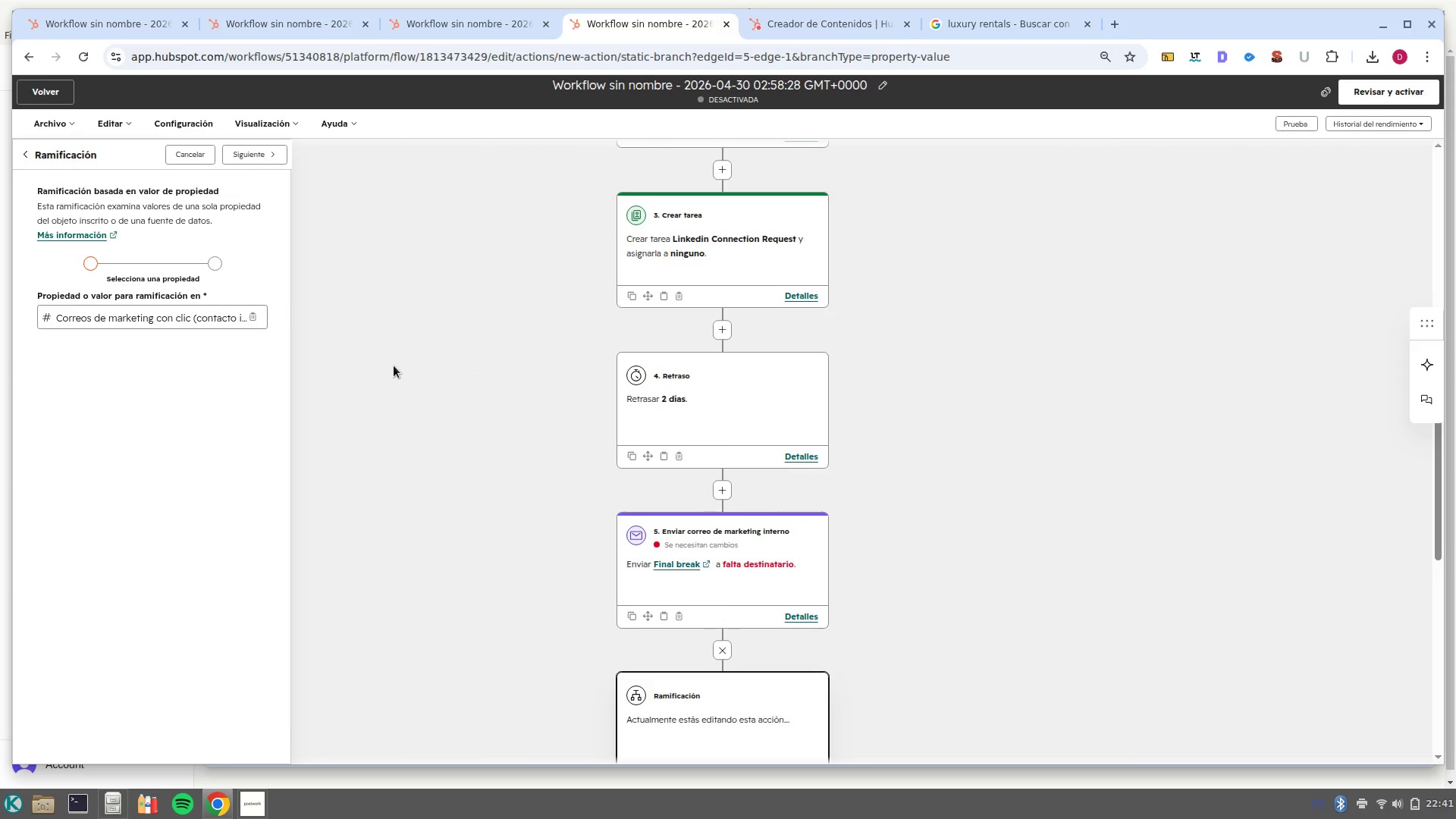 
left_click([147, 322])
 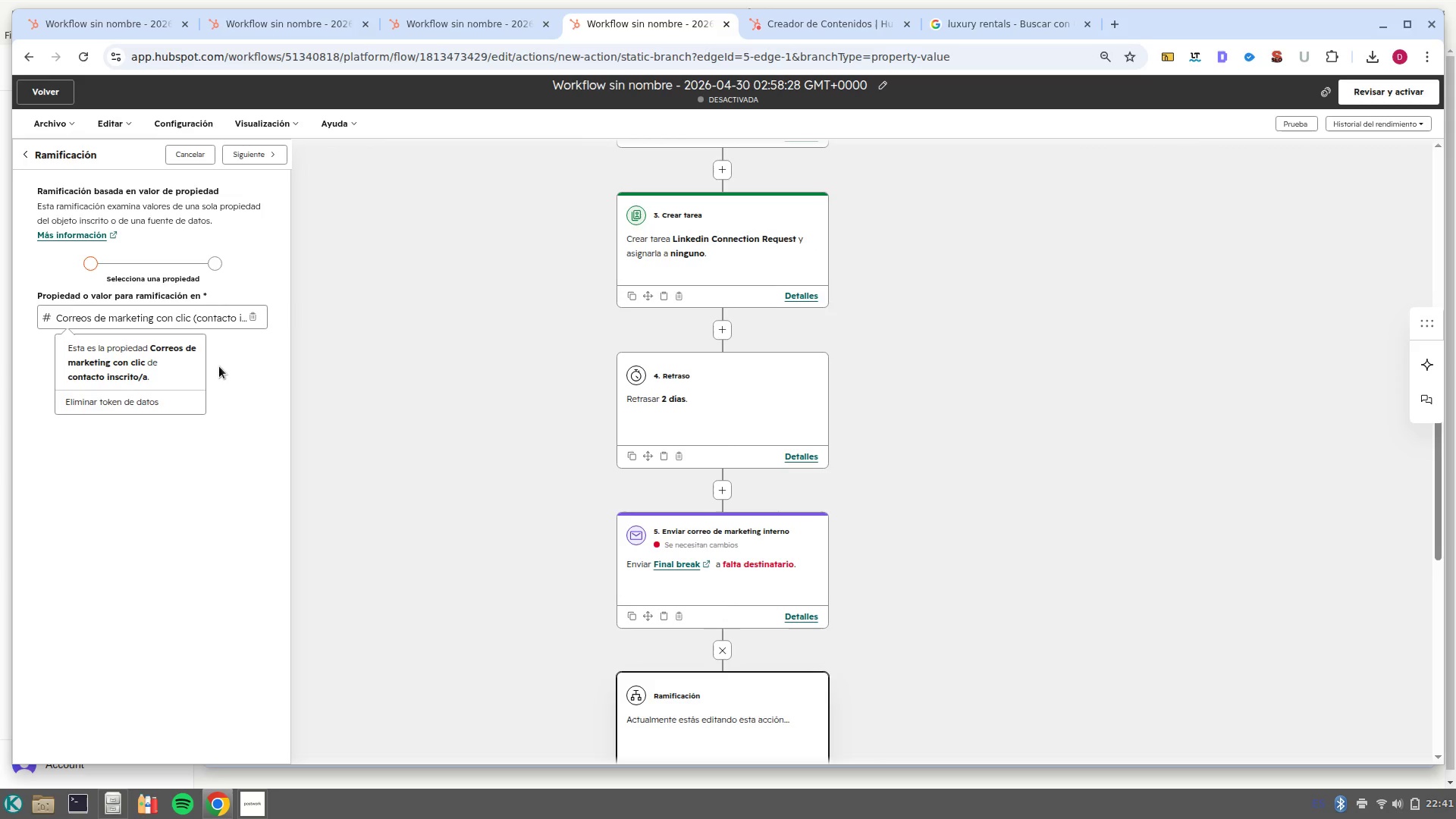 
left_click([240, 376])
 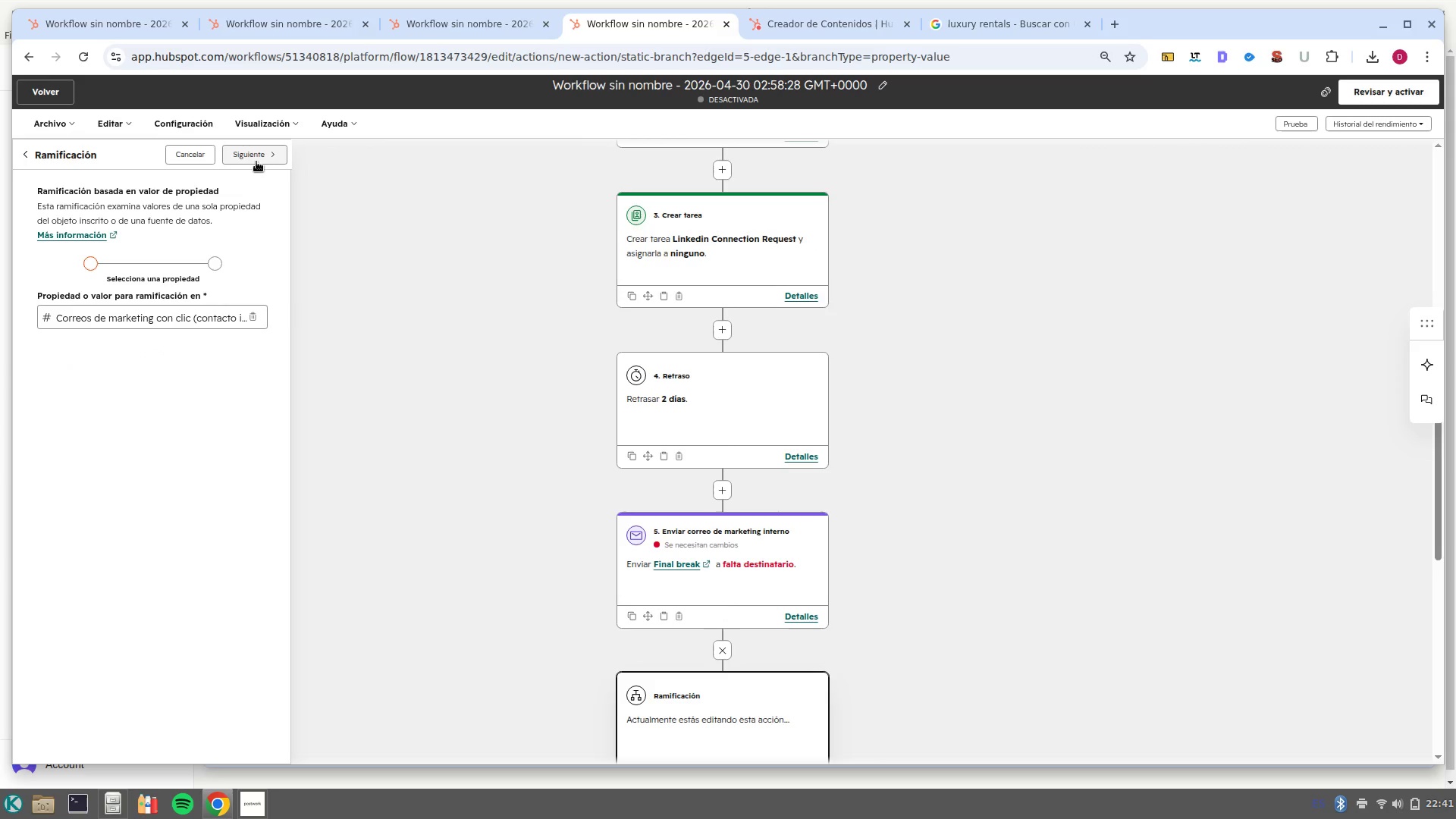 
left_click([256, 161])
 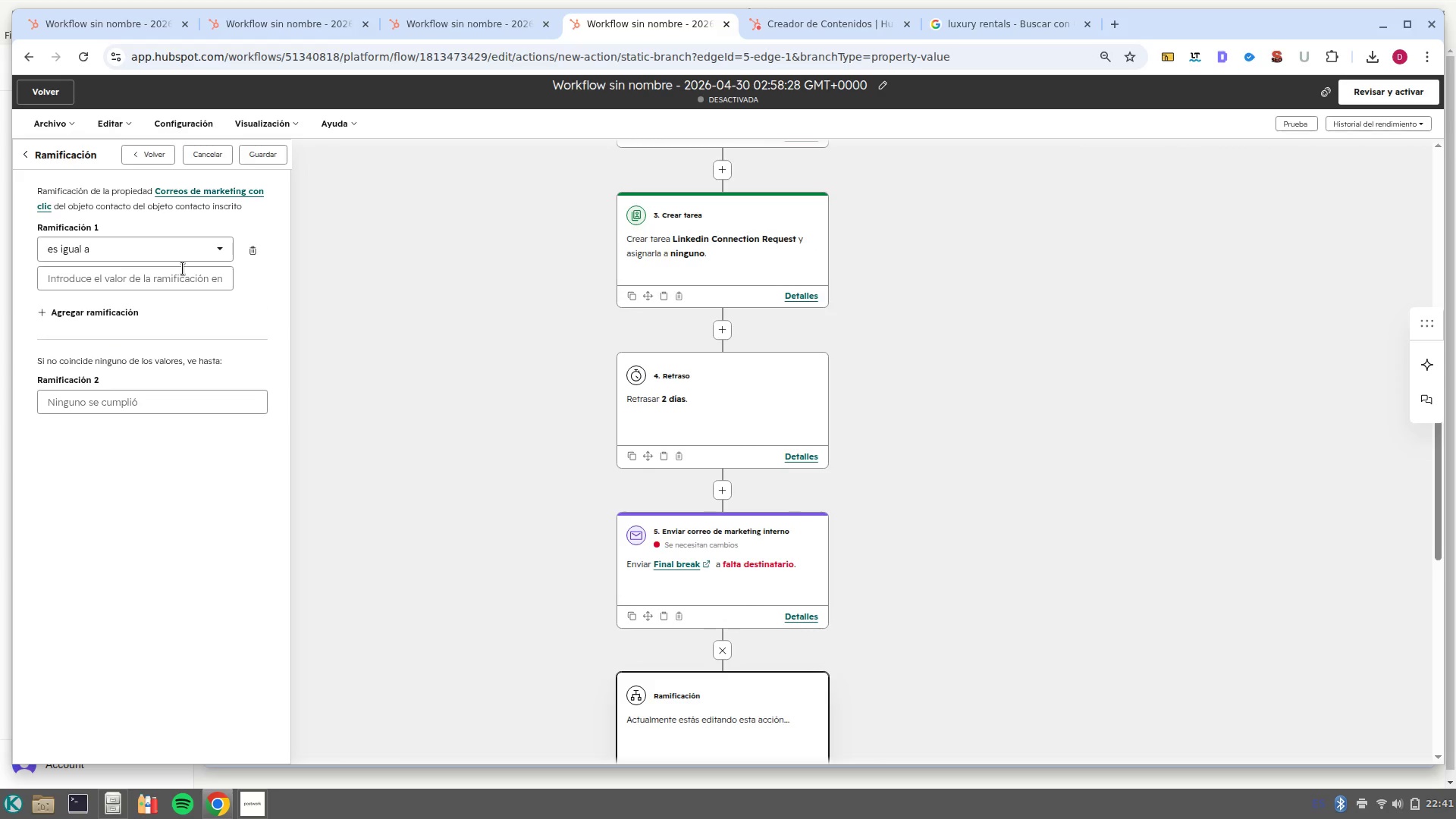 
wait(9.34)
 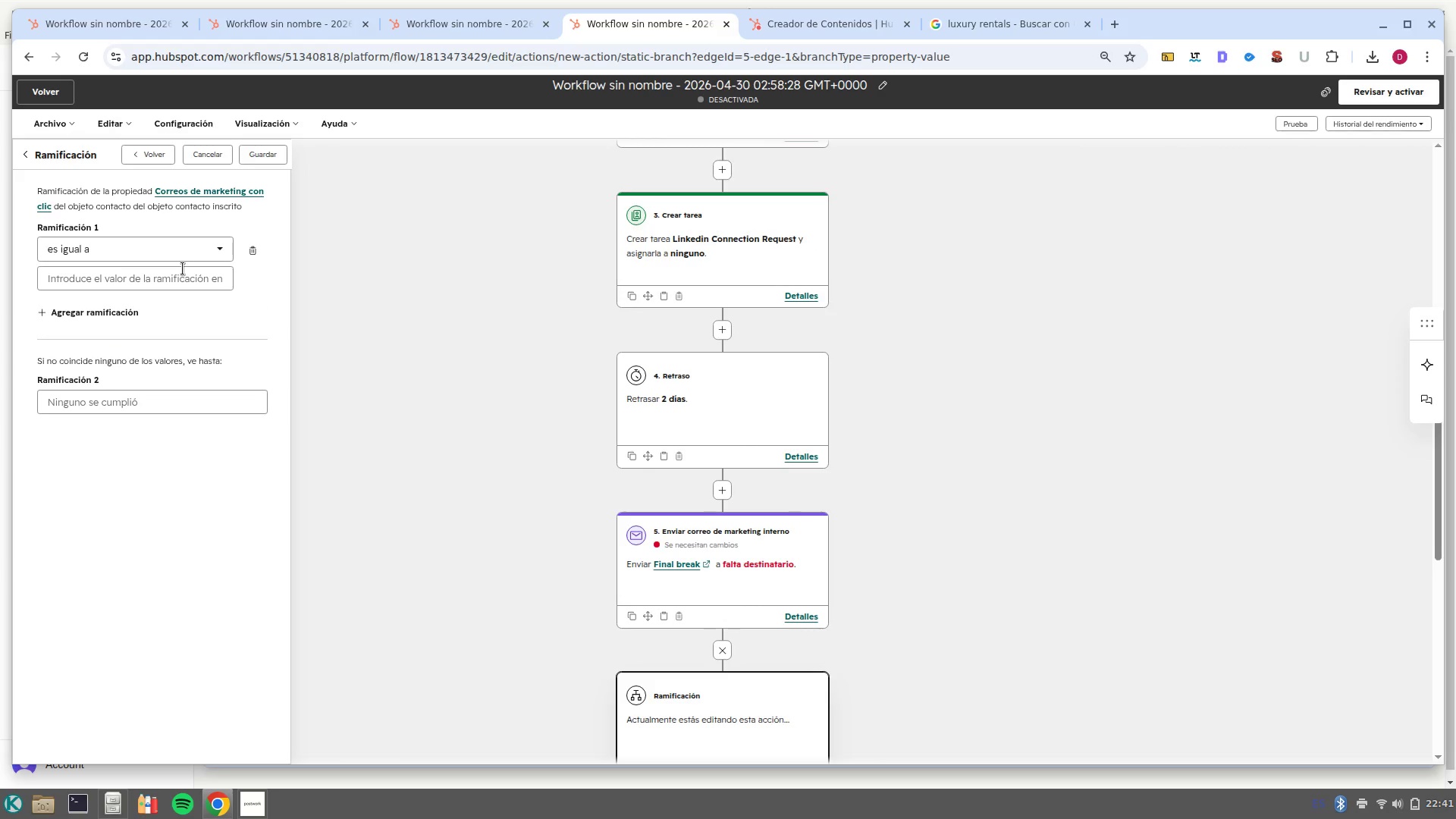 
left_click([215, 246])
 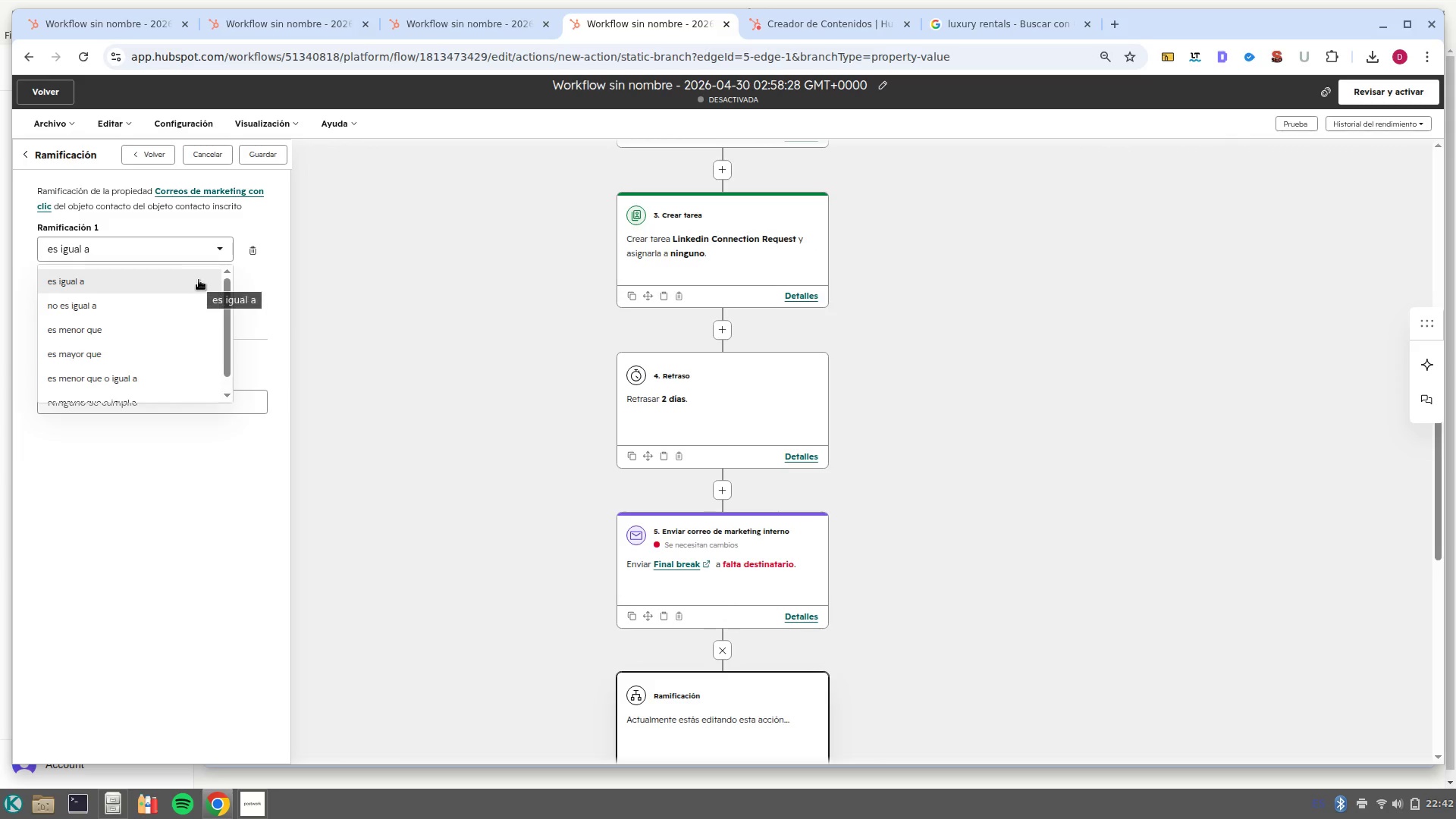 
scroll: coordinate [206, 352], scroll_direction: none, amount: 0.0
 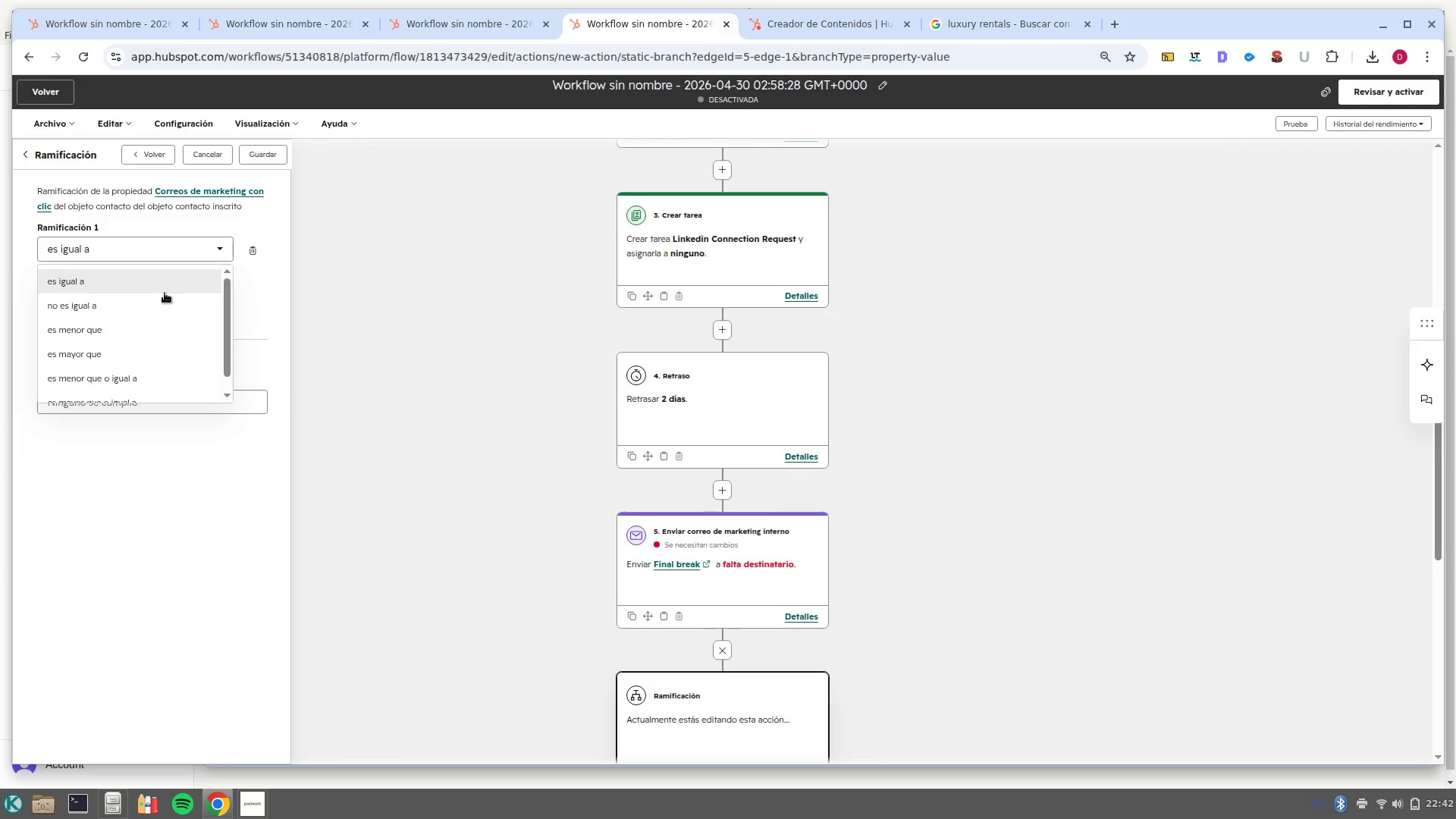 
left_click([165, 293])
 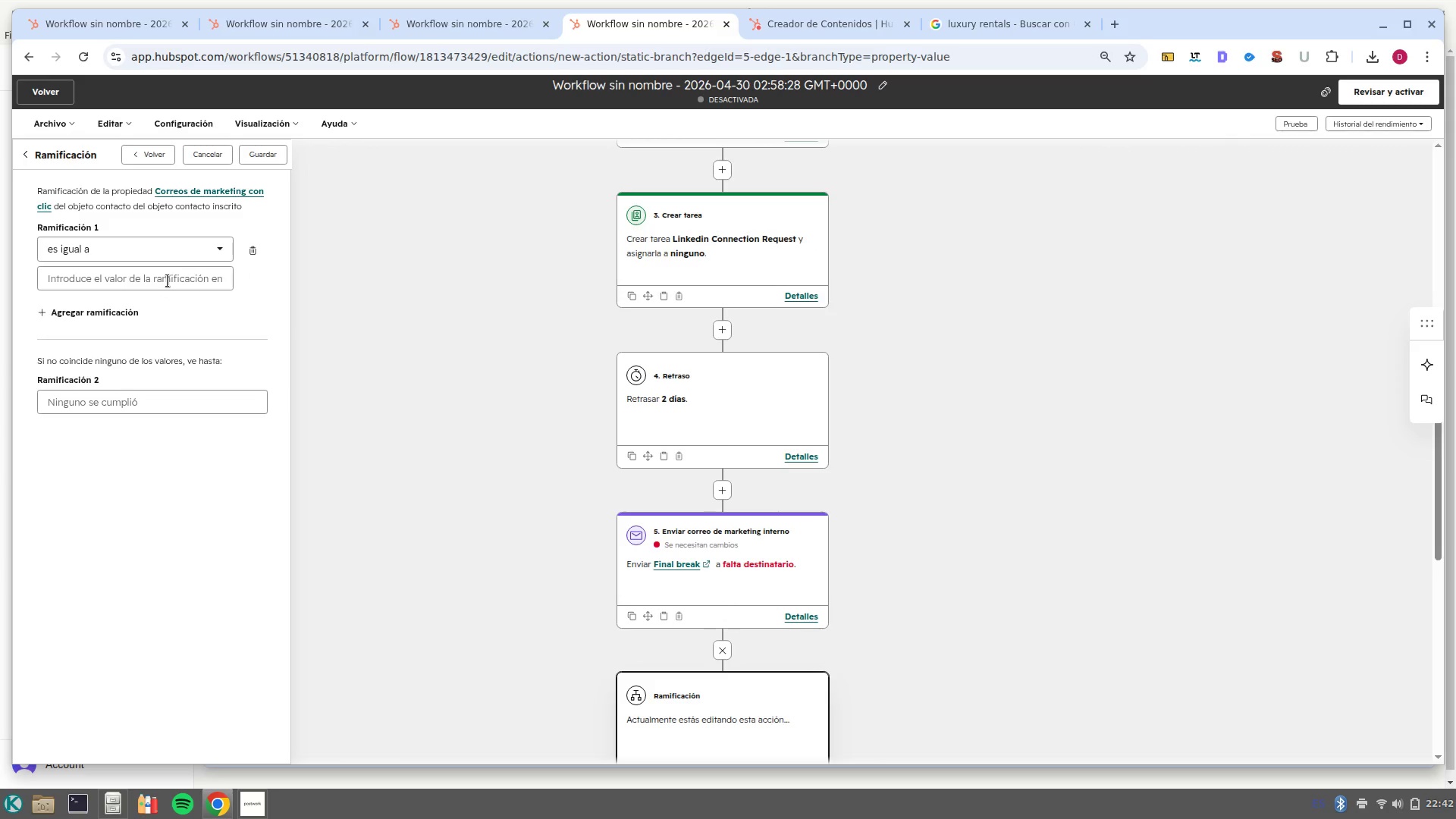 
left_click([168, 280])
 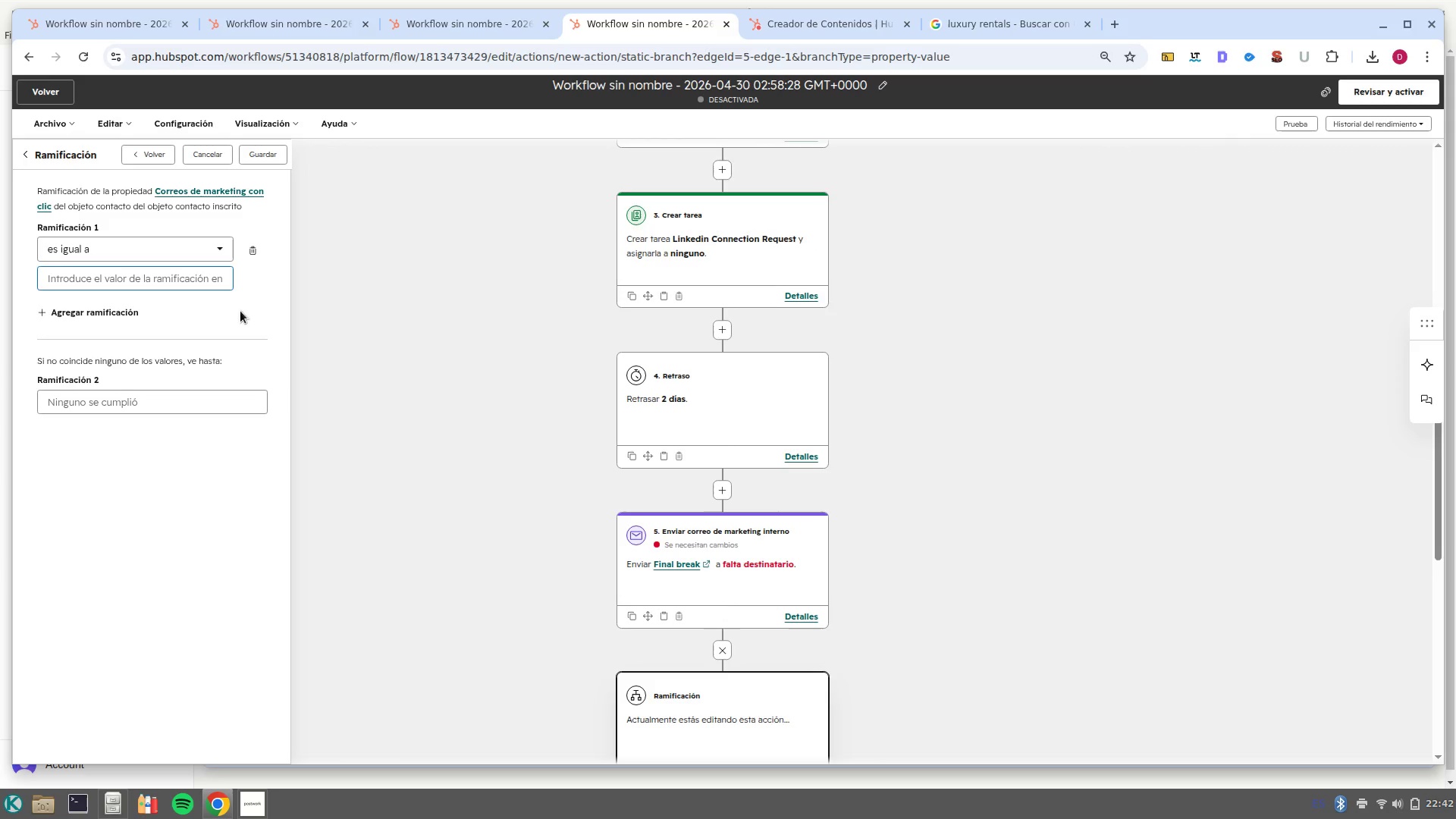 
left_click([258, 315])
 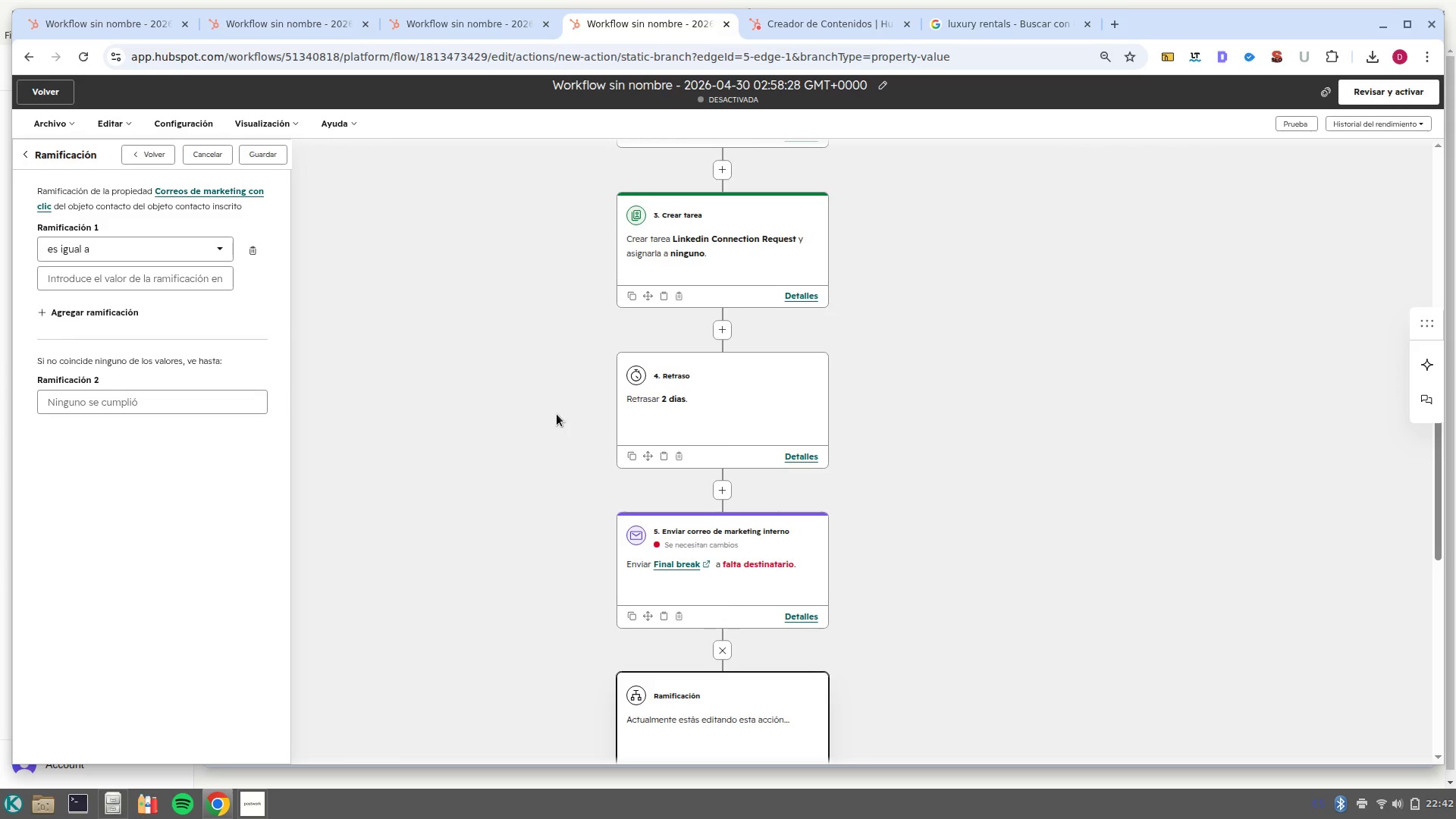 
wait(27.8)
 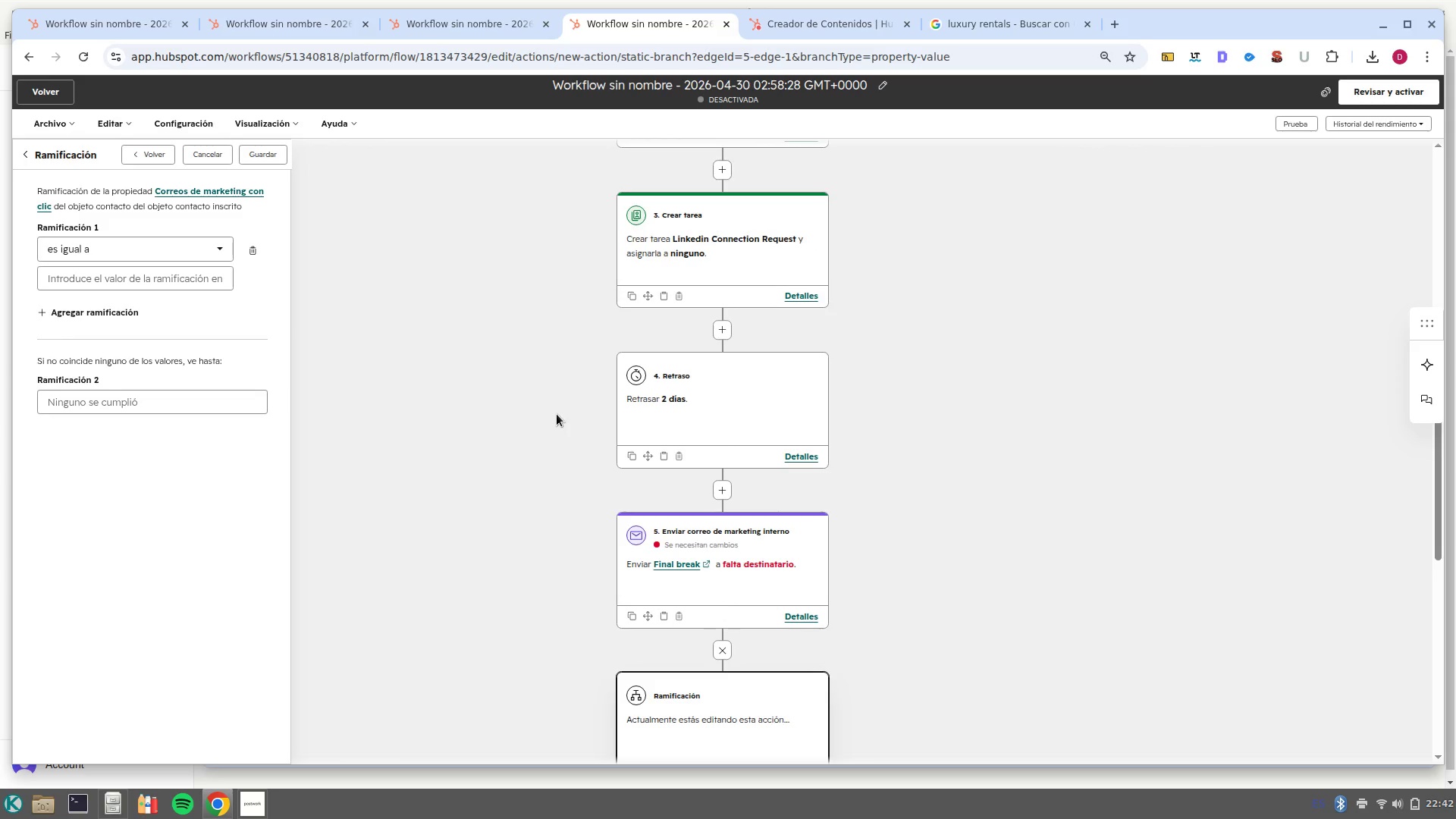 
left_click([204, 255])
 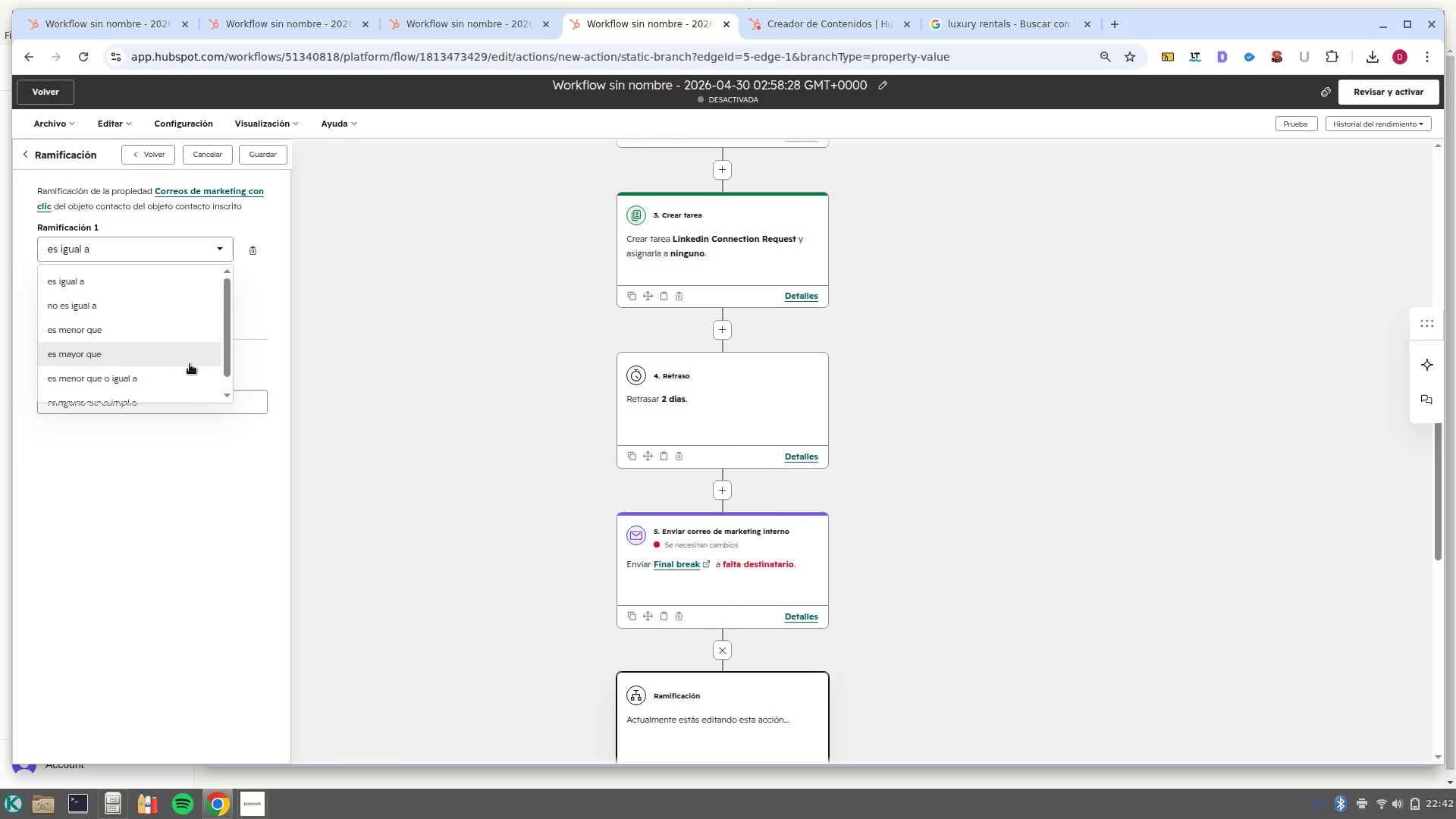 
left_click([193, 359])
 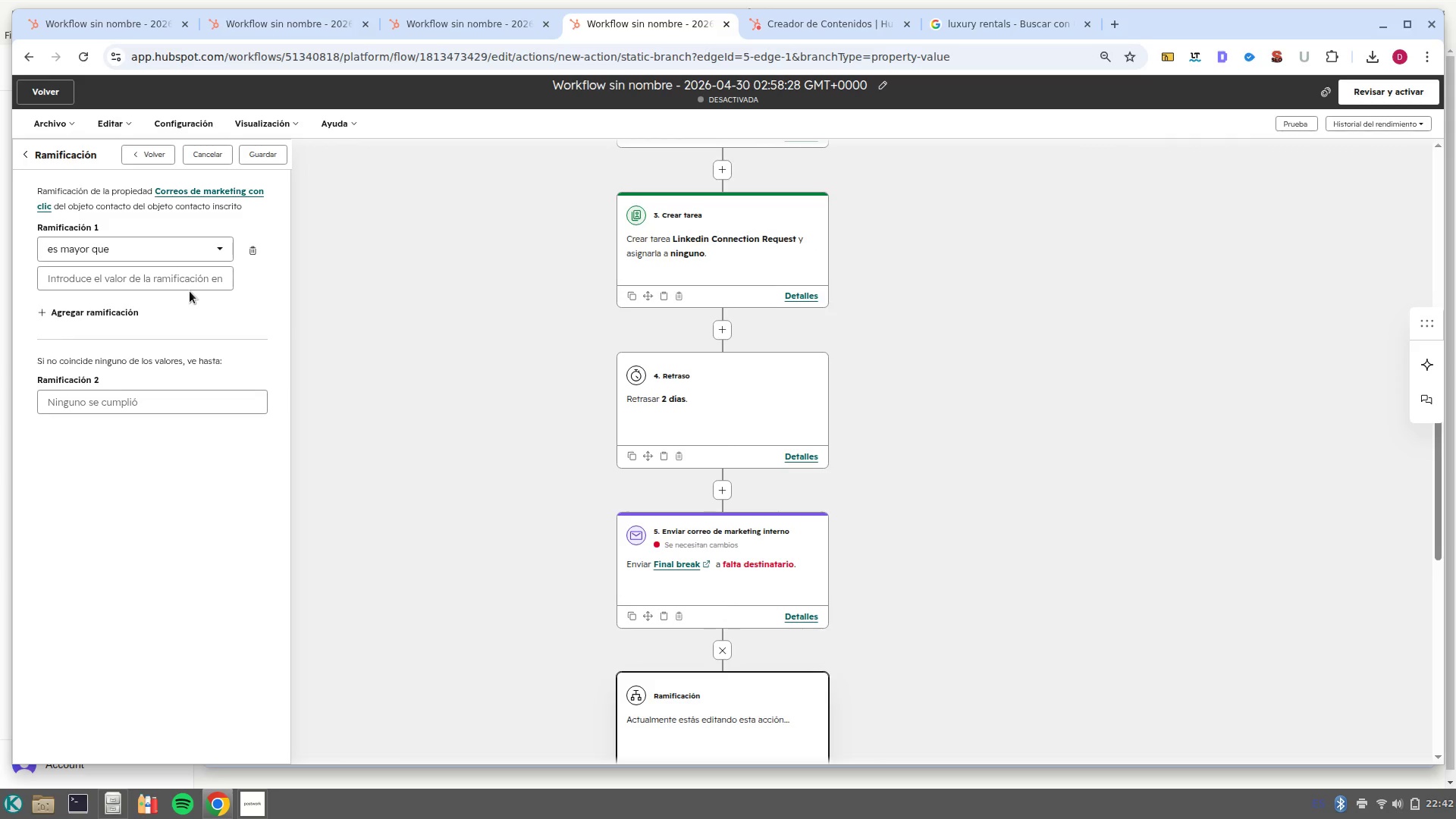 
left_click([180, 285])
 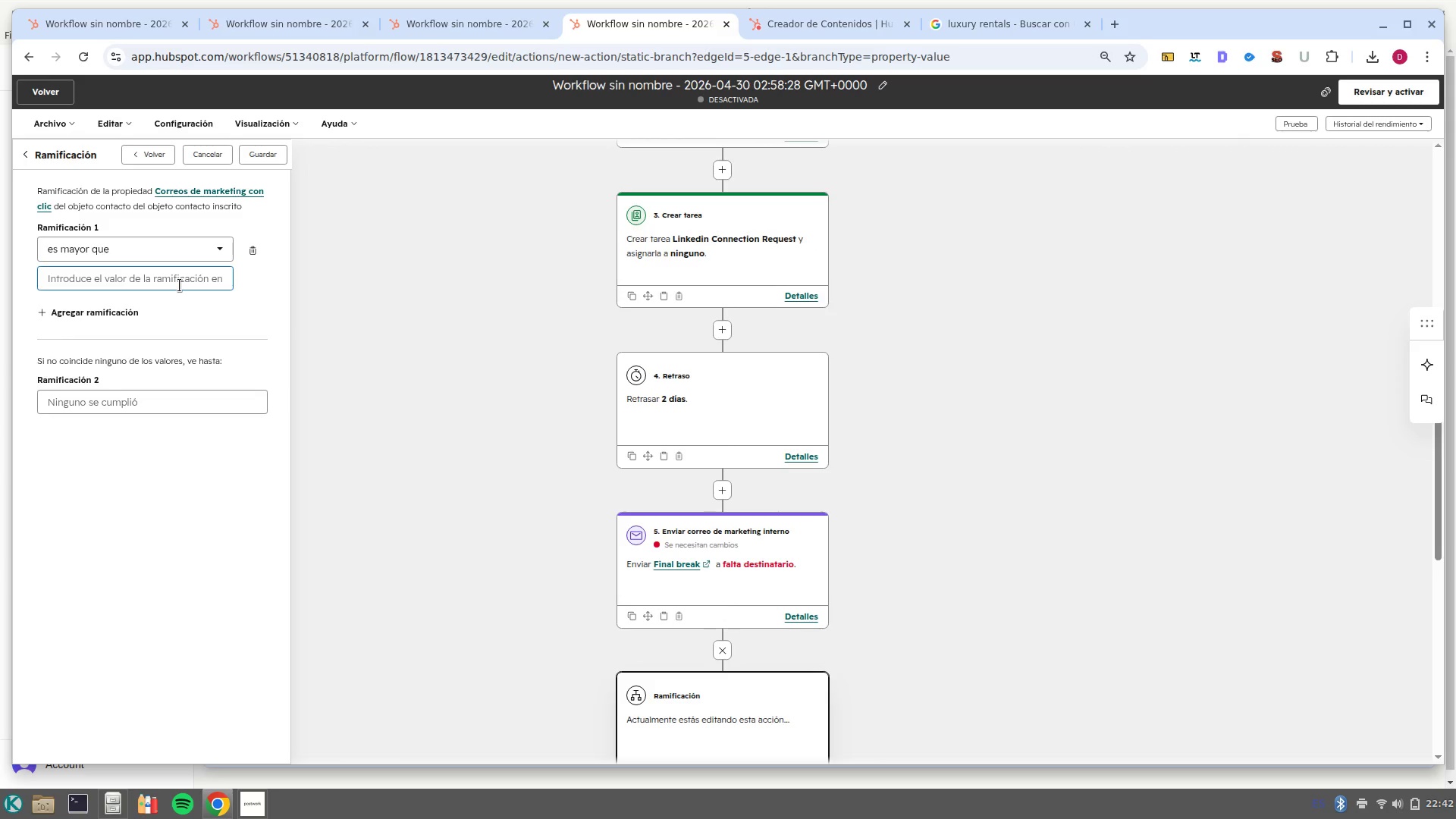 
key(0)
 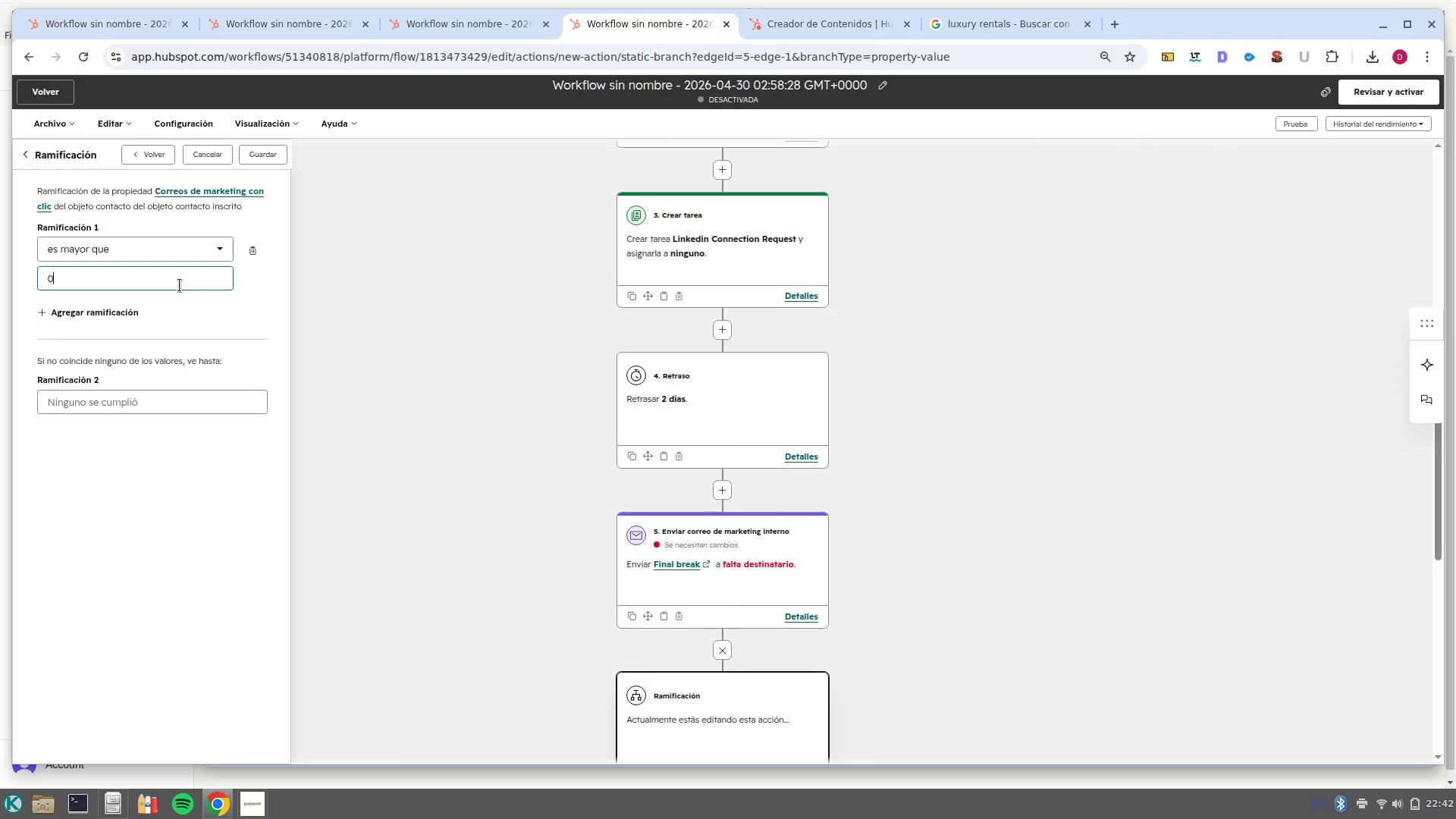 
wait(13.78)
 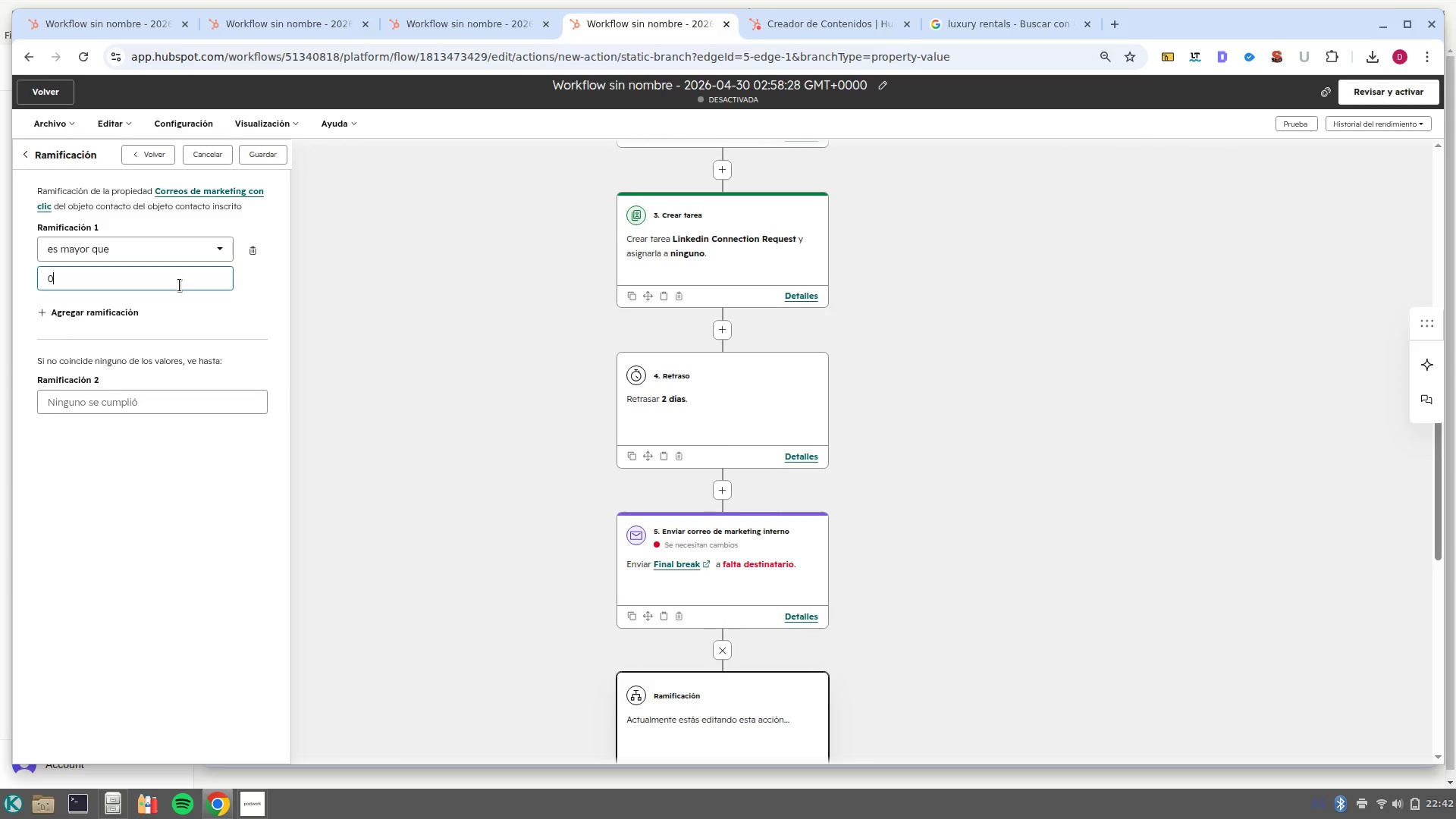 
left_click([267, 162])
 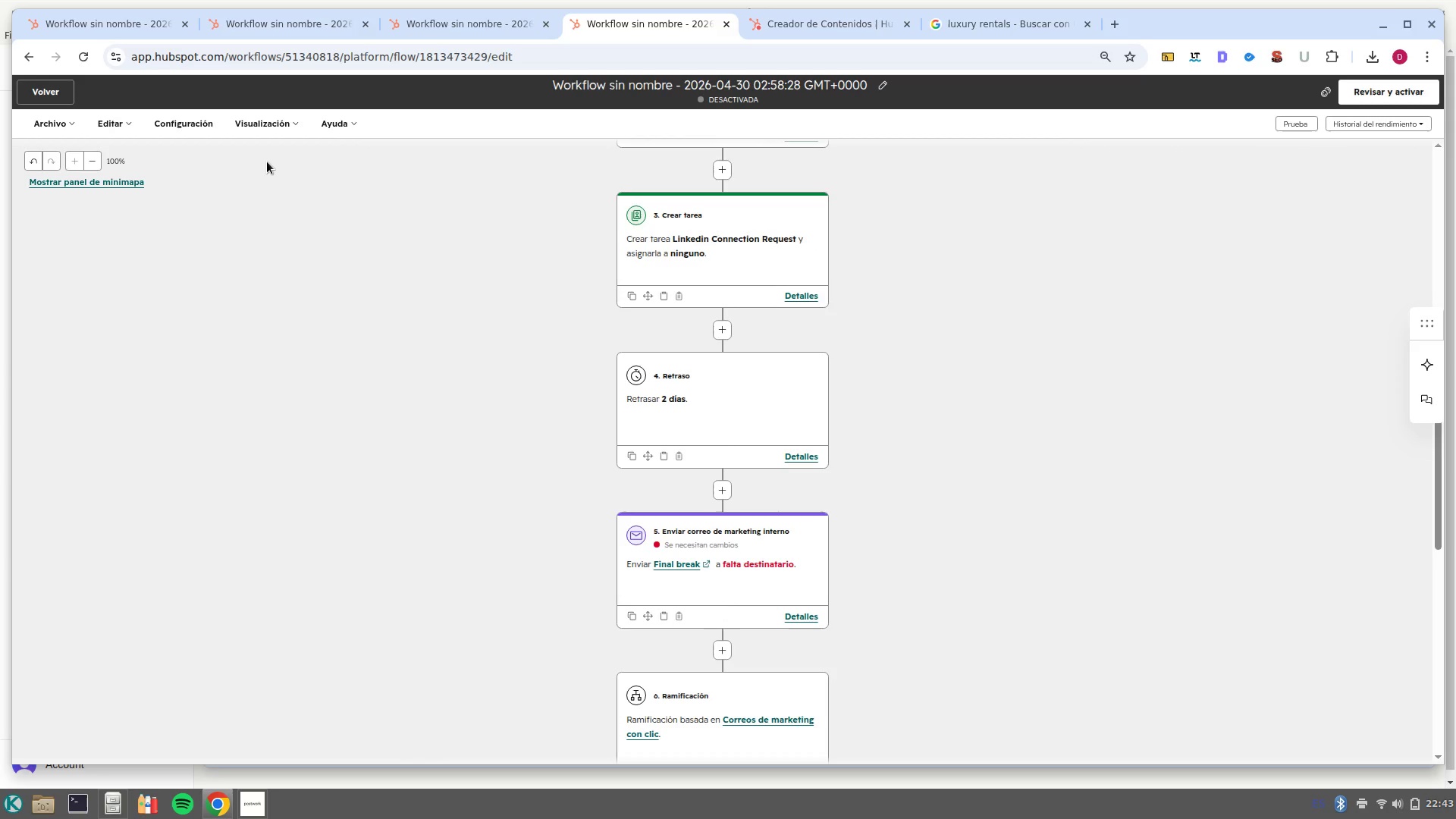 
wait(7.09)
 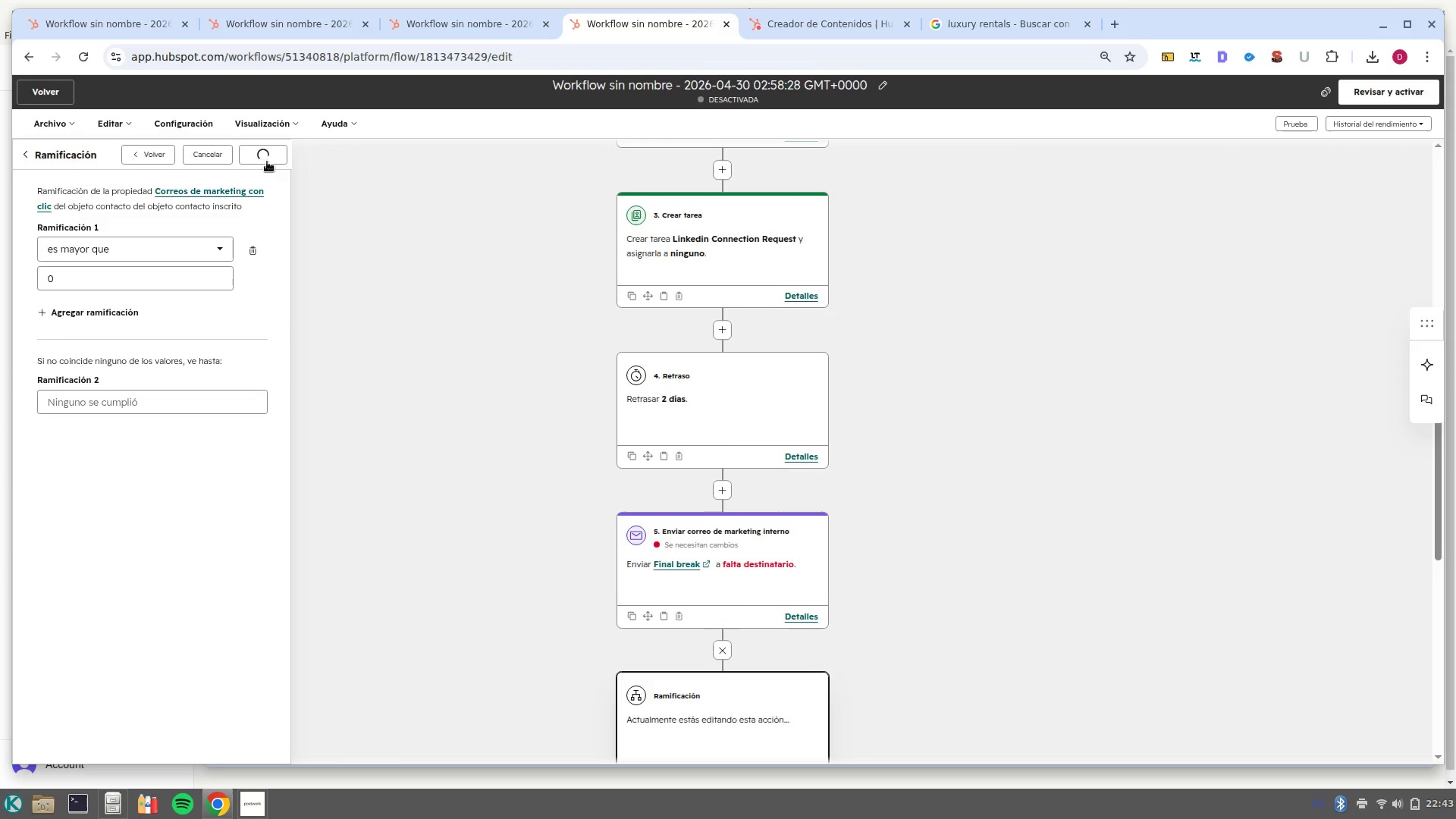 
scroll: coordinate [1009, 475], scroll_direction: down, amount: 3.0
 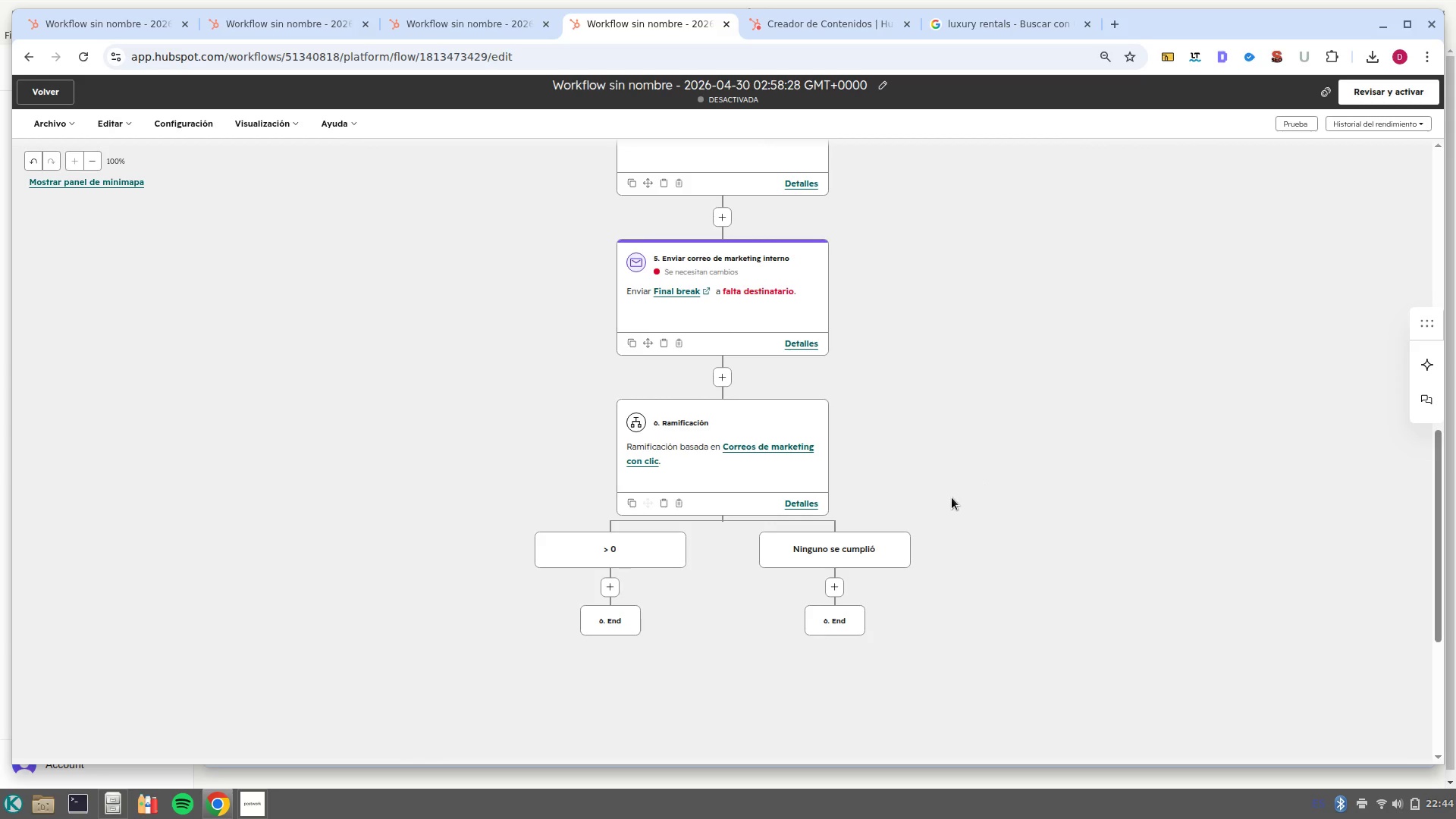 
wait(60.12)
 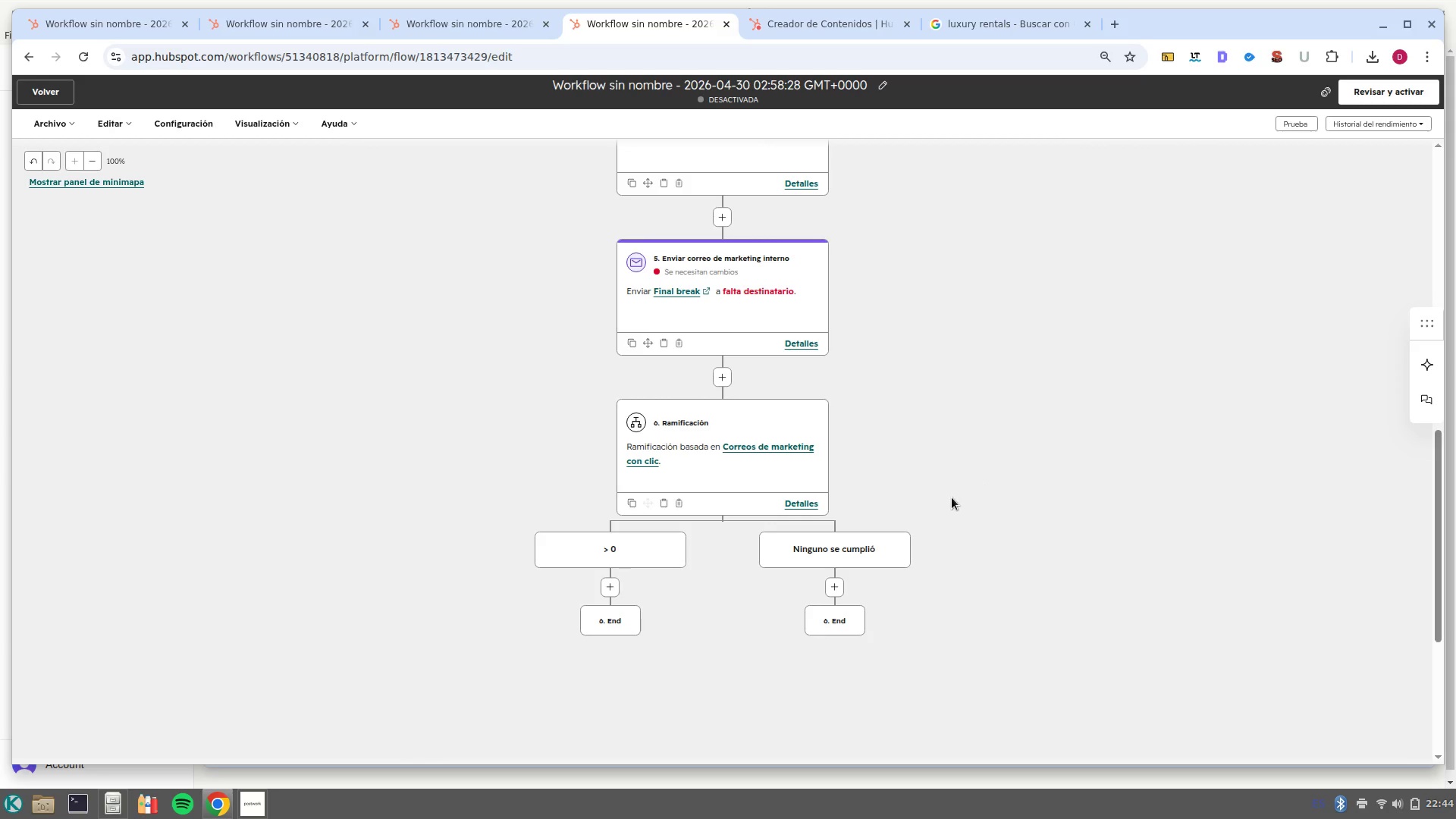 
left_click([607, 589])
 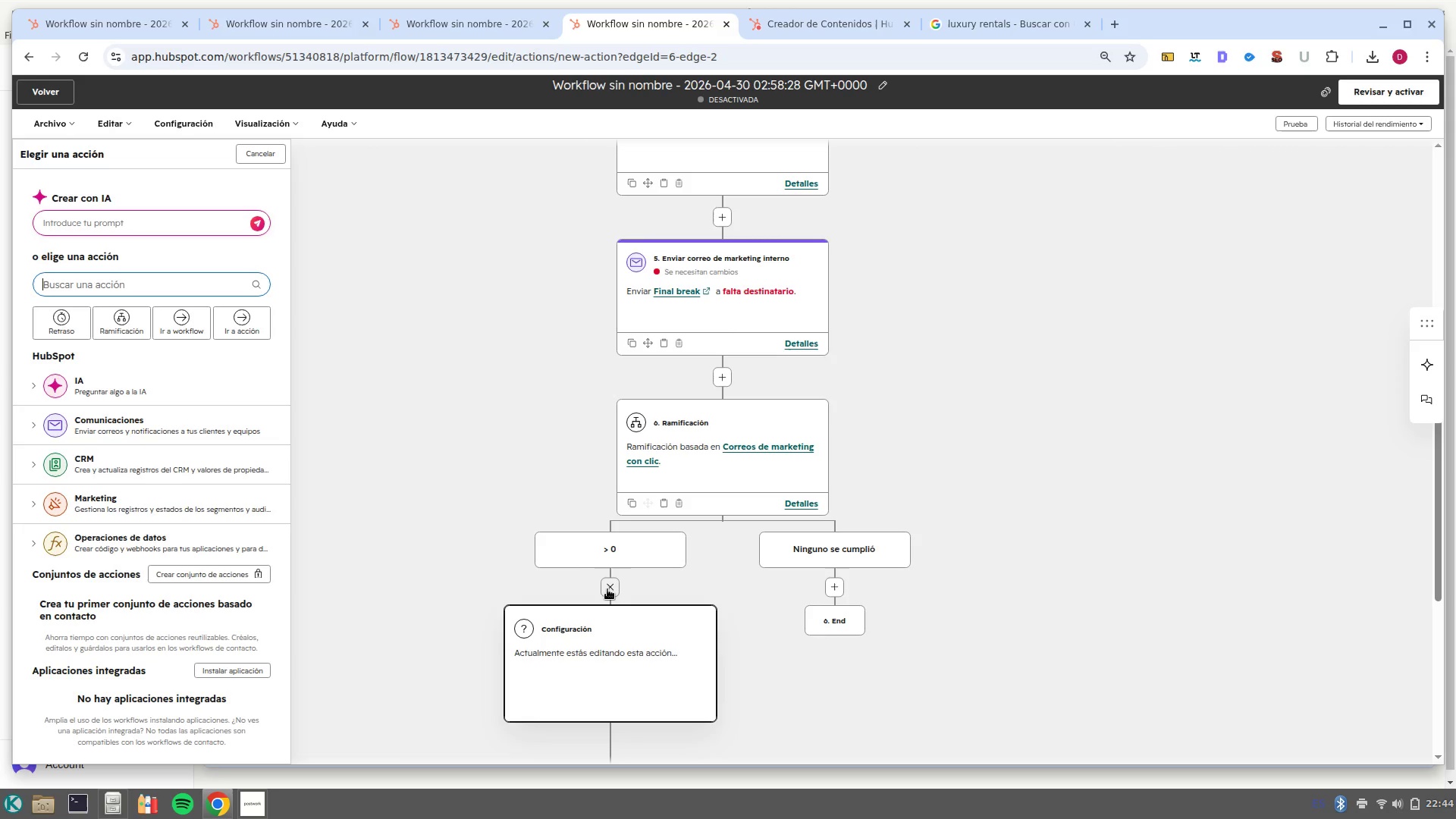 
wait(14.48)
 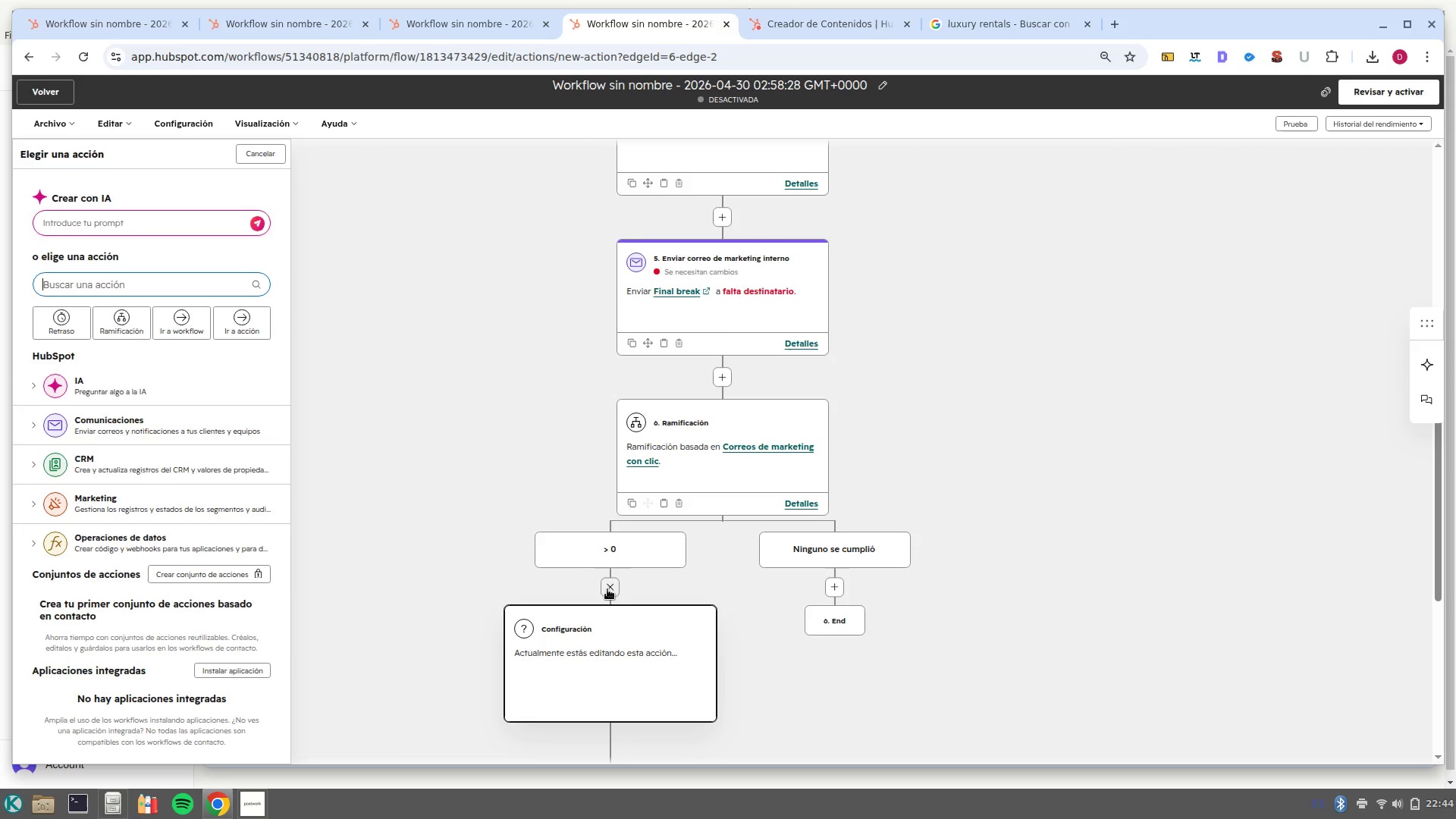 
scroll: coordinate [723, 467], scroll_direction: up, amount: 12.0
 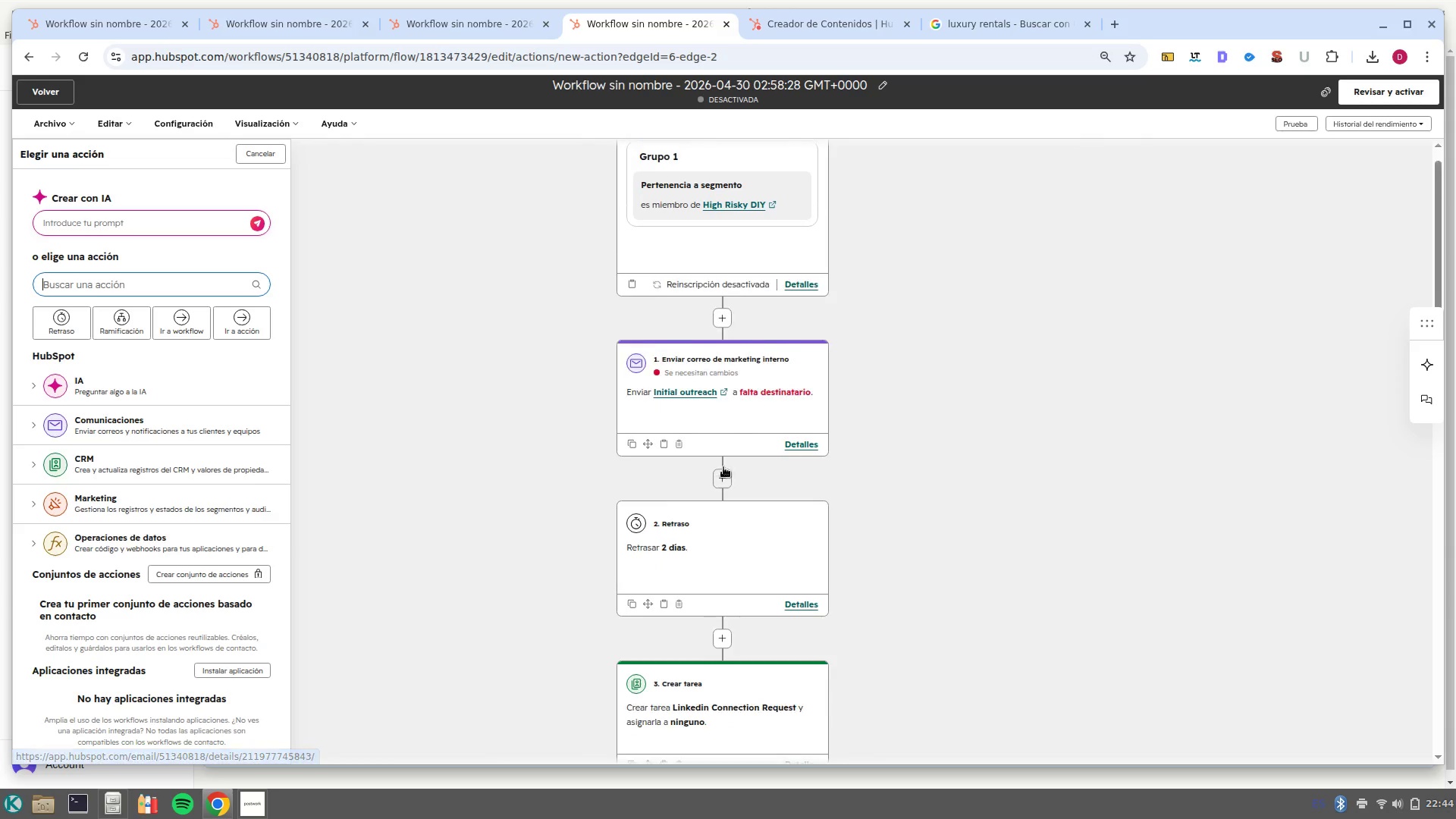 
scroll: coordinate [723, 467], scroll_direction: down, amount: 13.0
 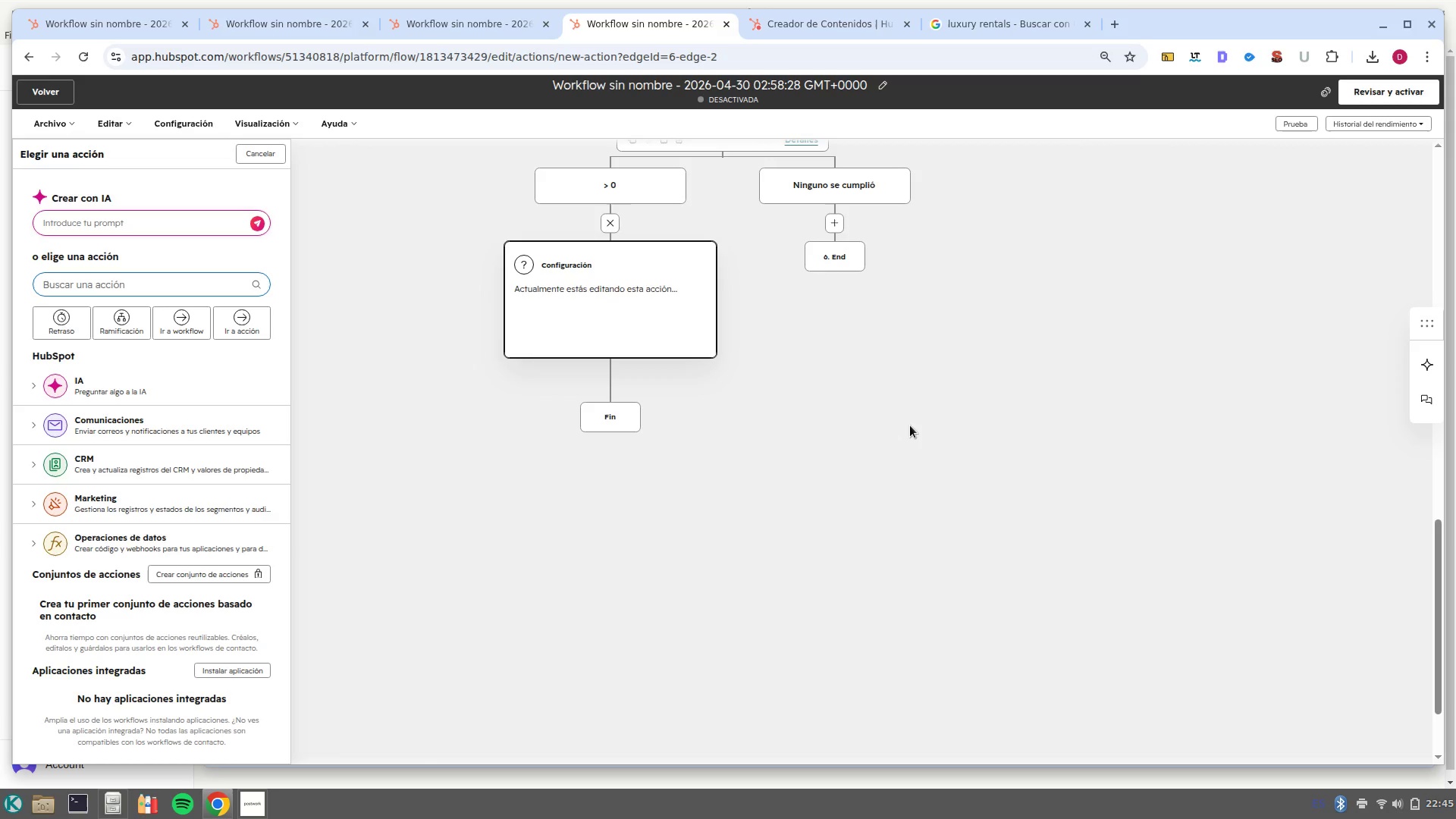 
wait(44.92)
 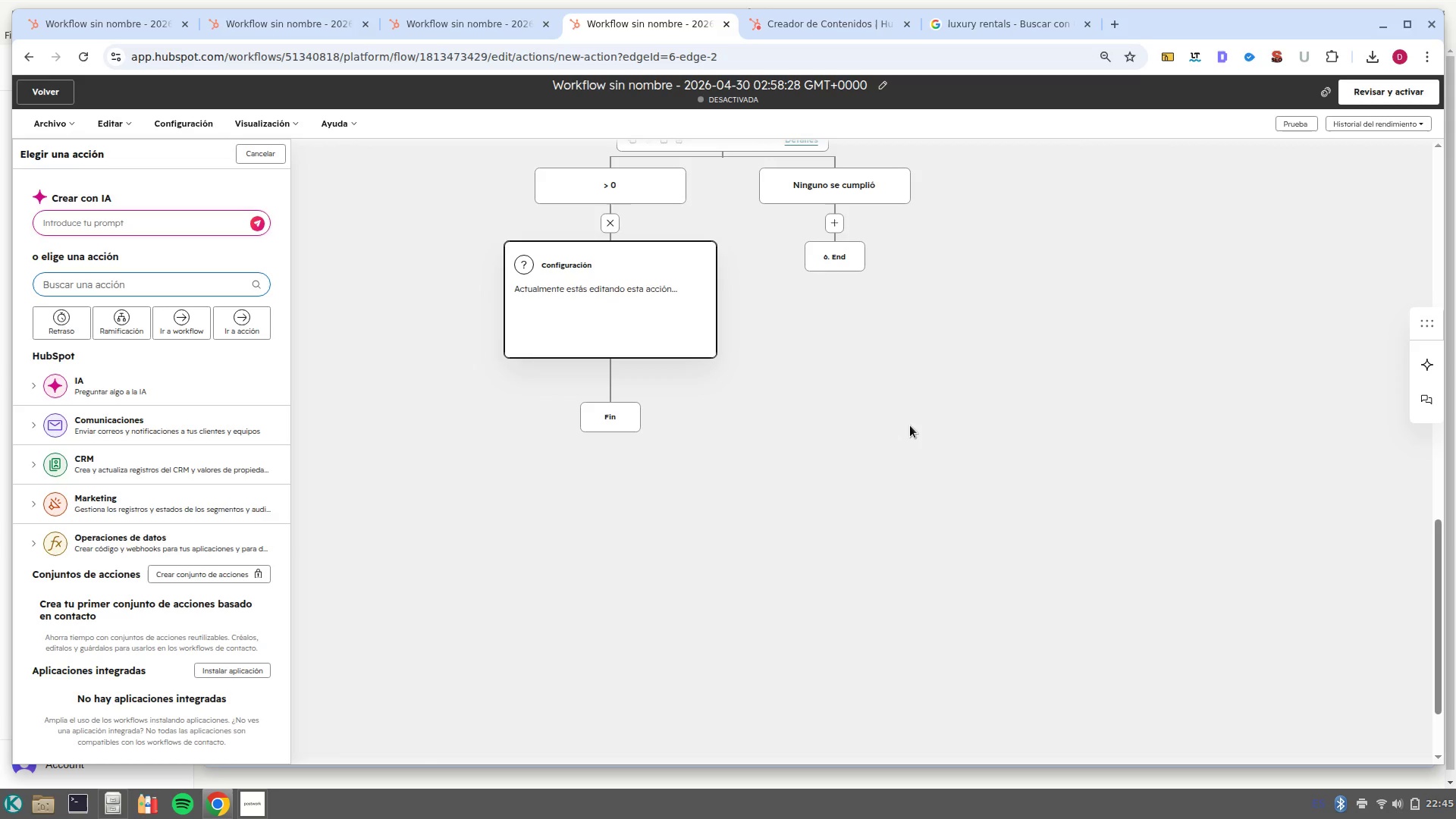 
left_click([131, 287])
 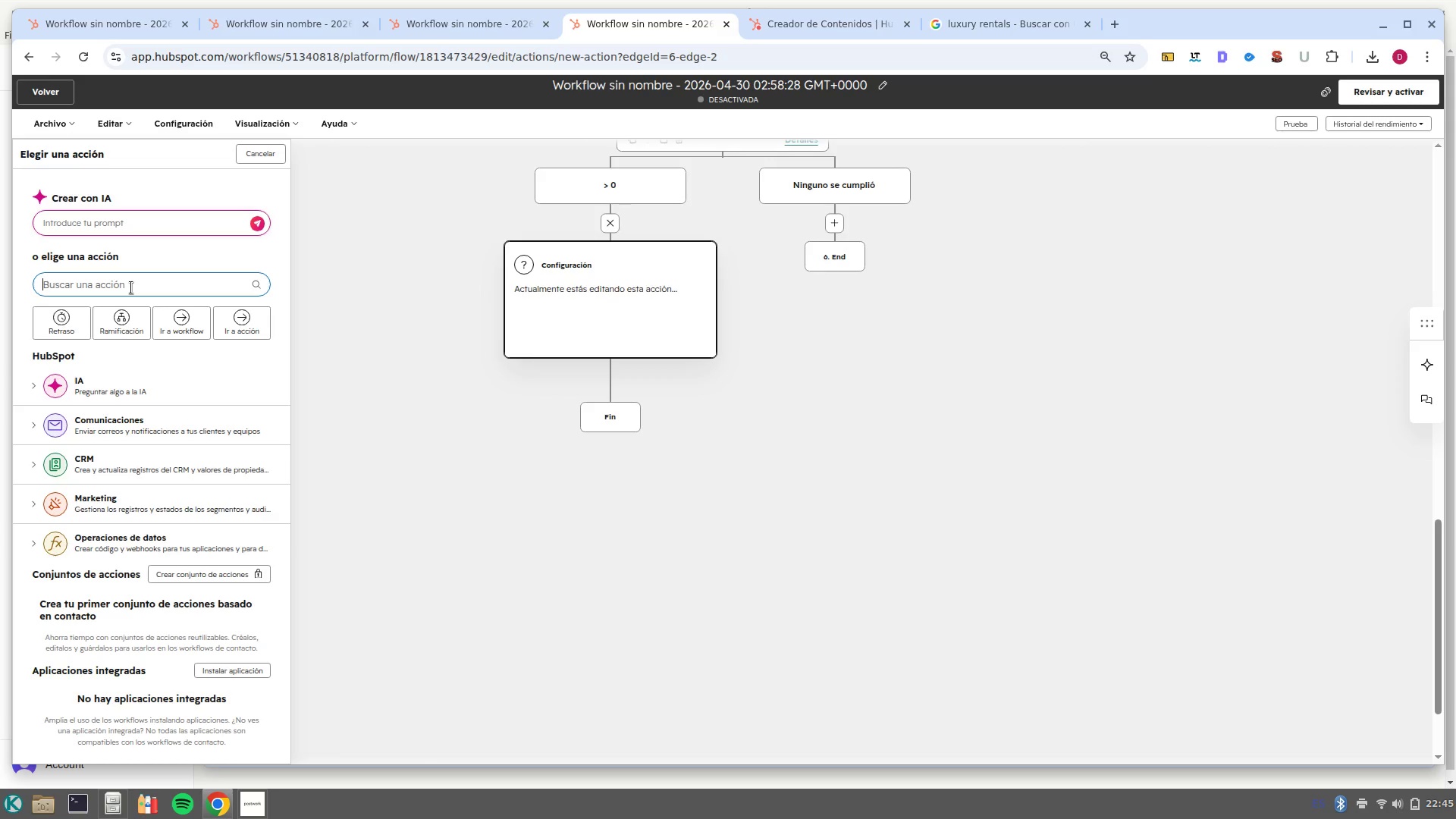 
type(lista)
 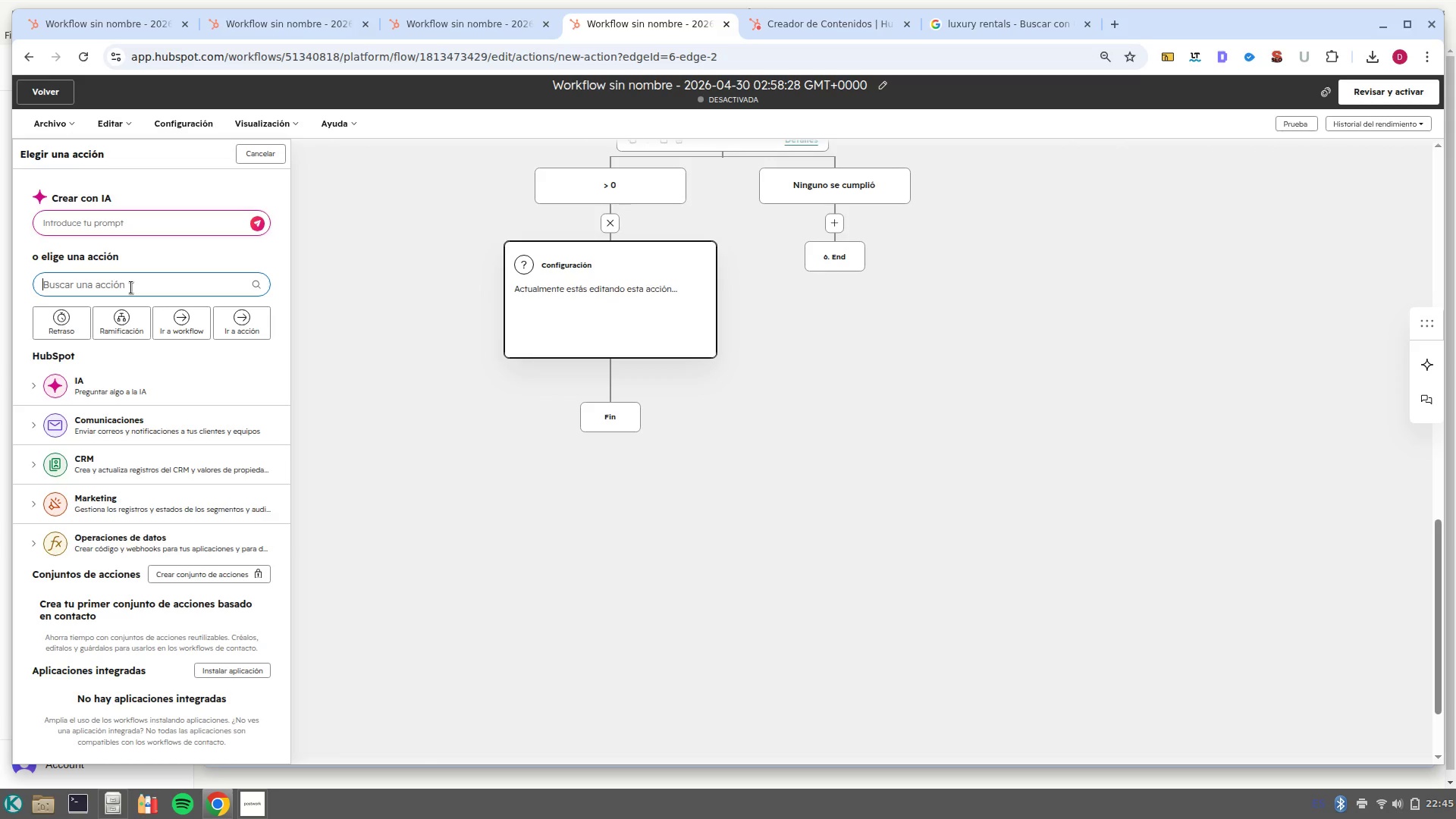 
left_click([131, 287])
 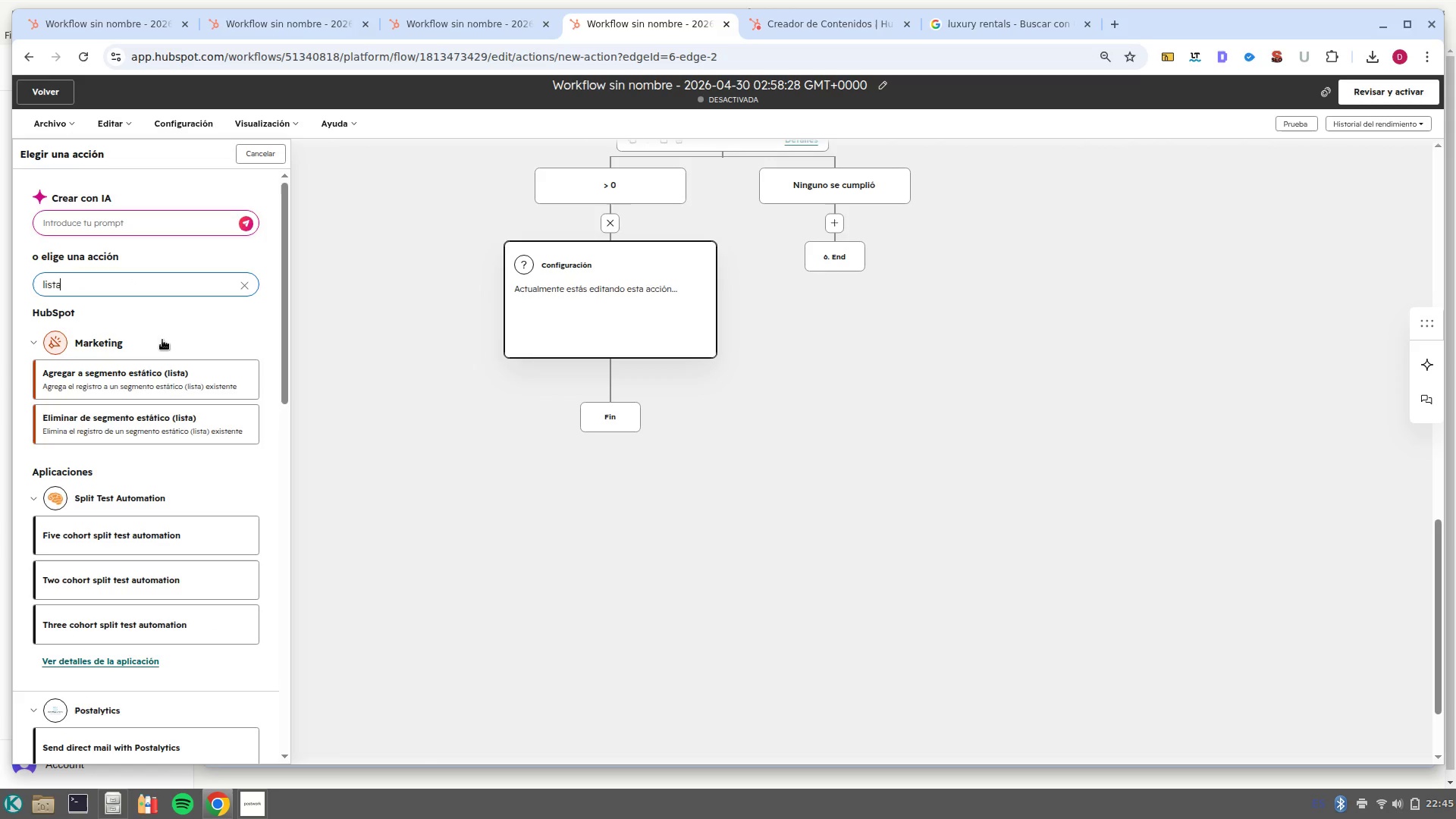 
left_click([187, 384])
 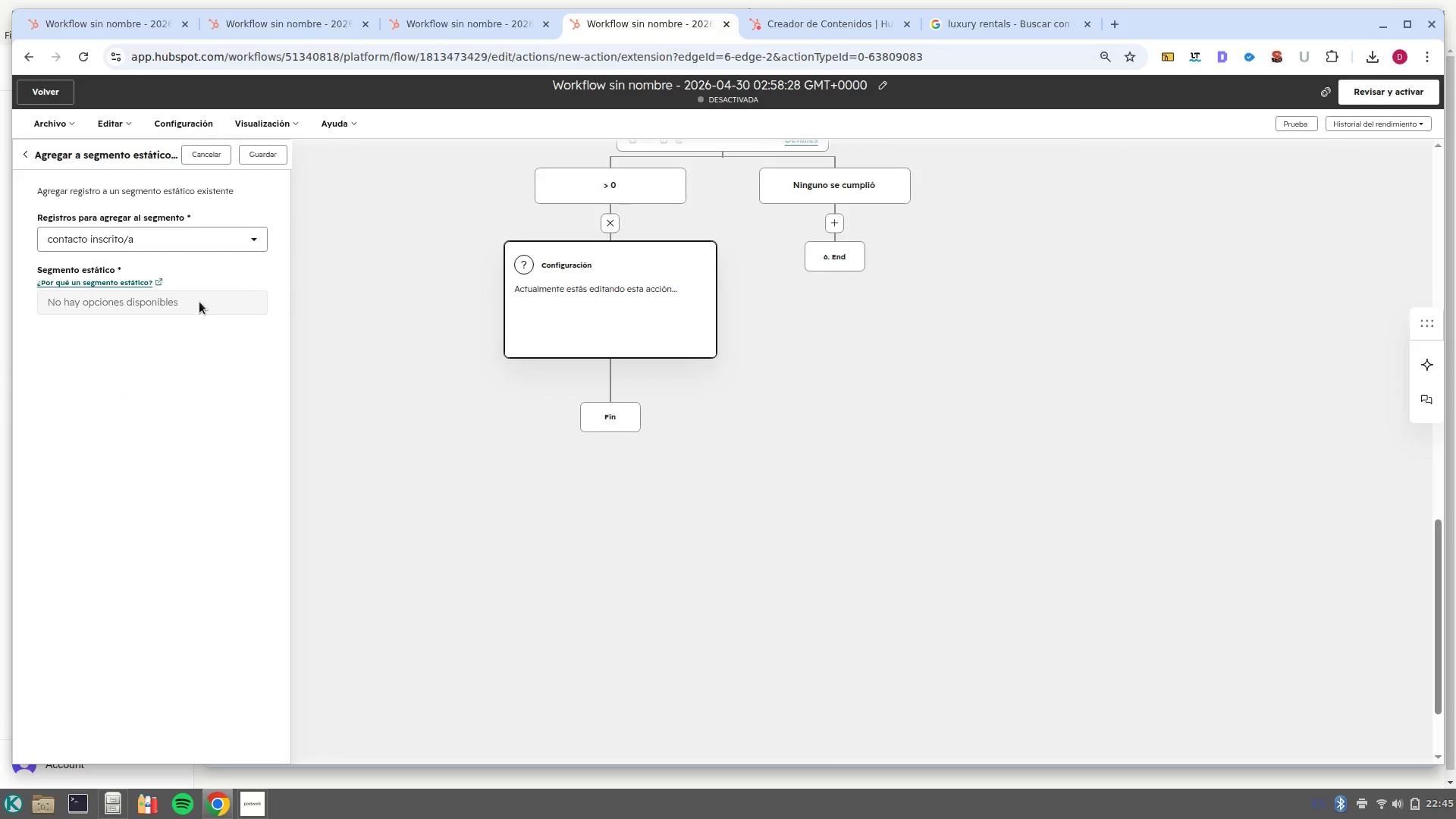 
left_click([171, 243])
 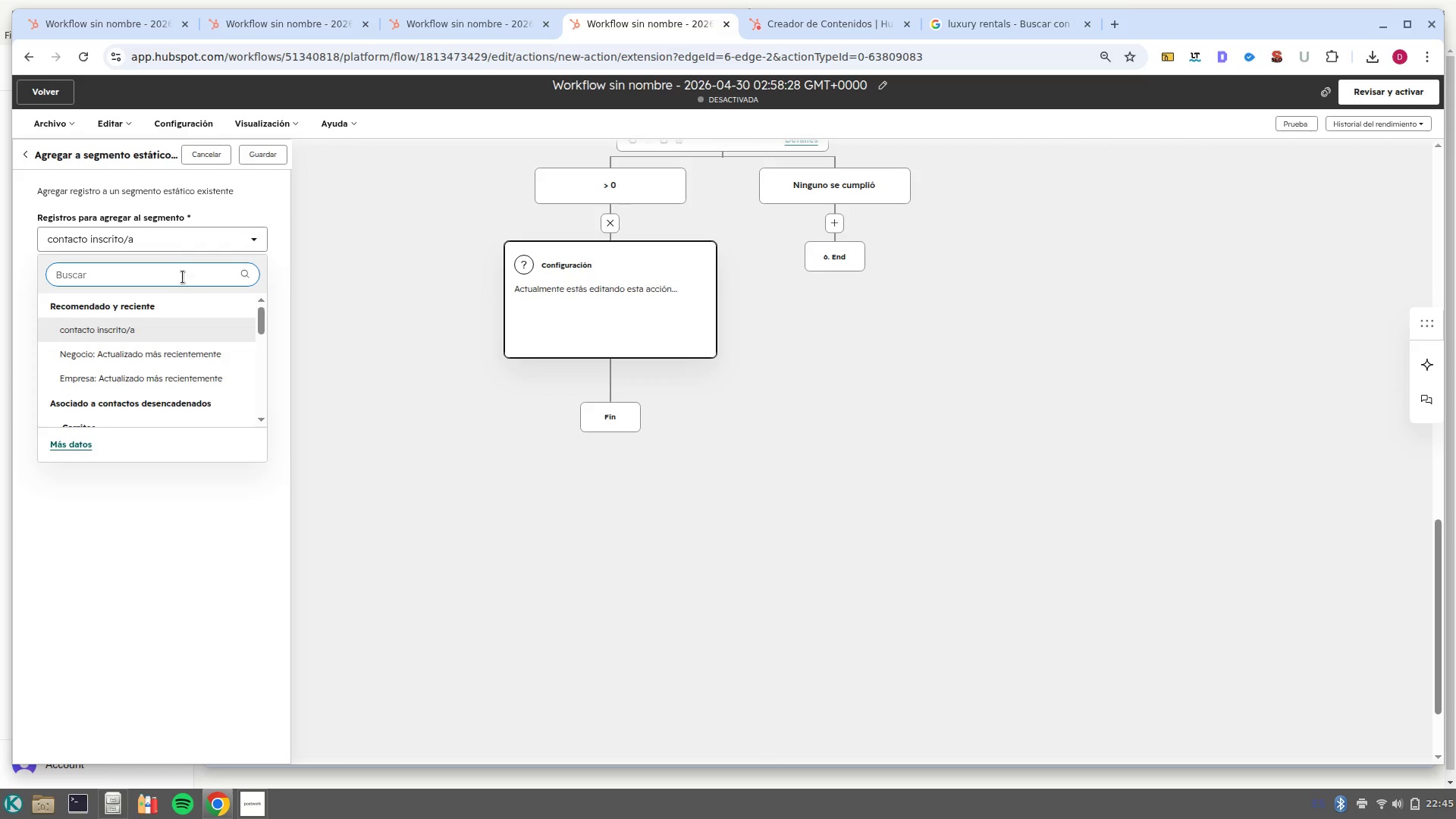 
scroll: coordinate [668, 376], scroll_direction: up, amount: 14.0
 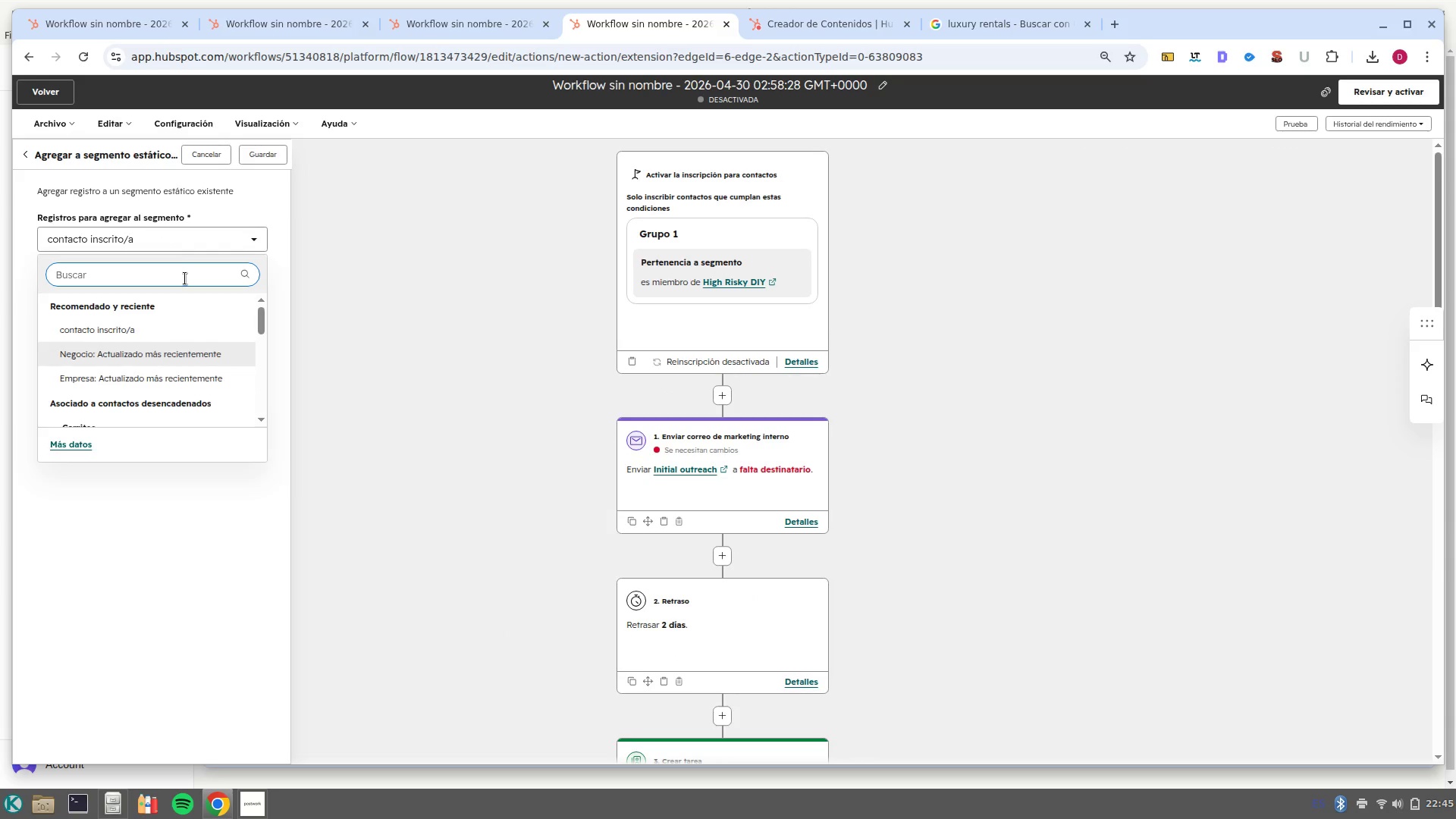 
type(high)
key(Escape)
 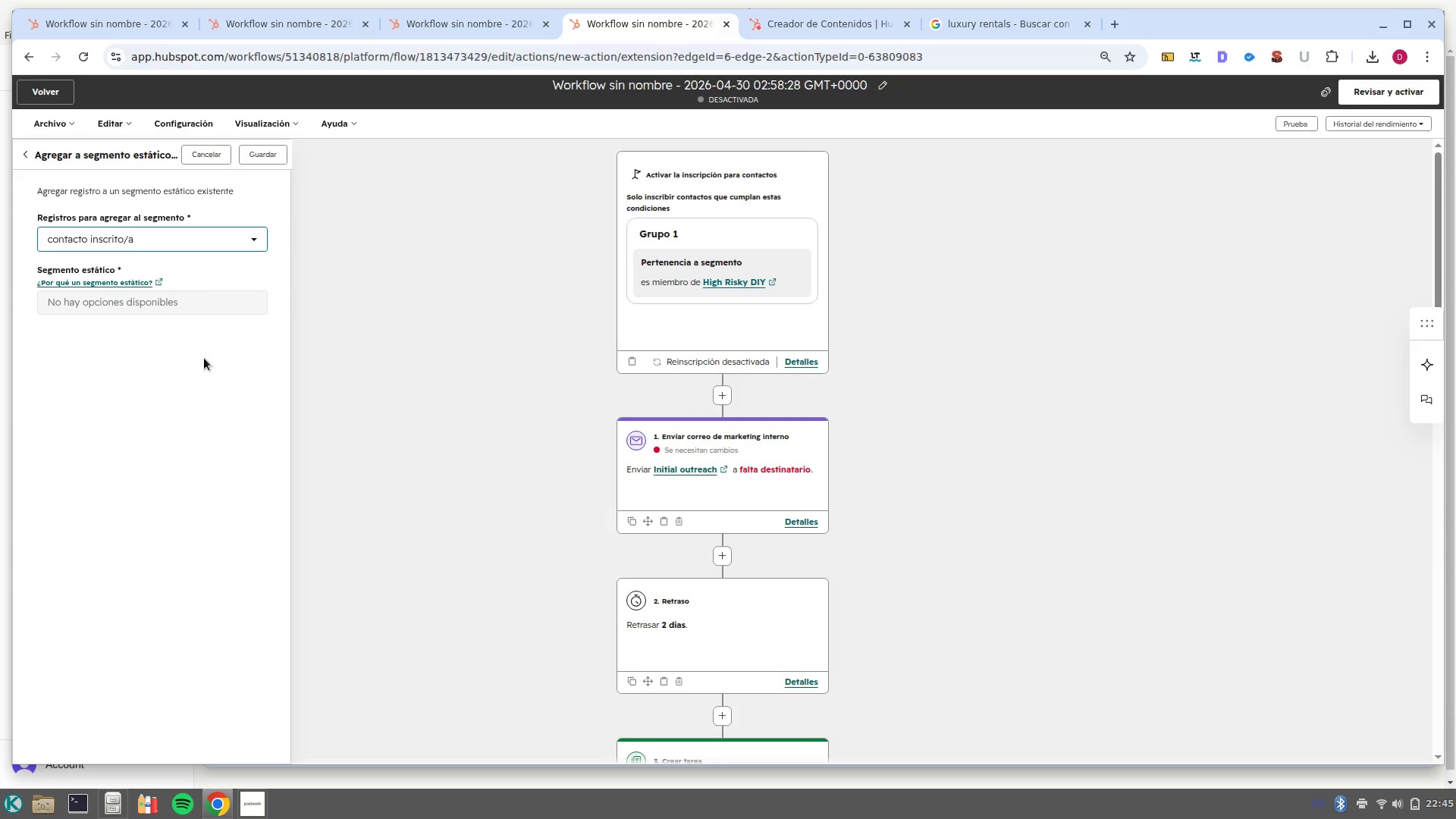 
left_click([204, 360])
 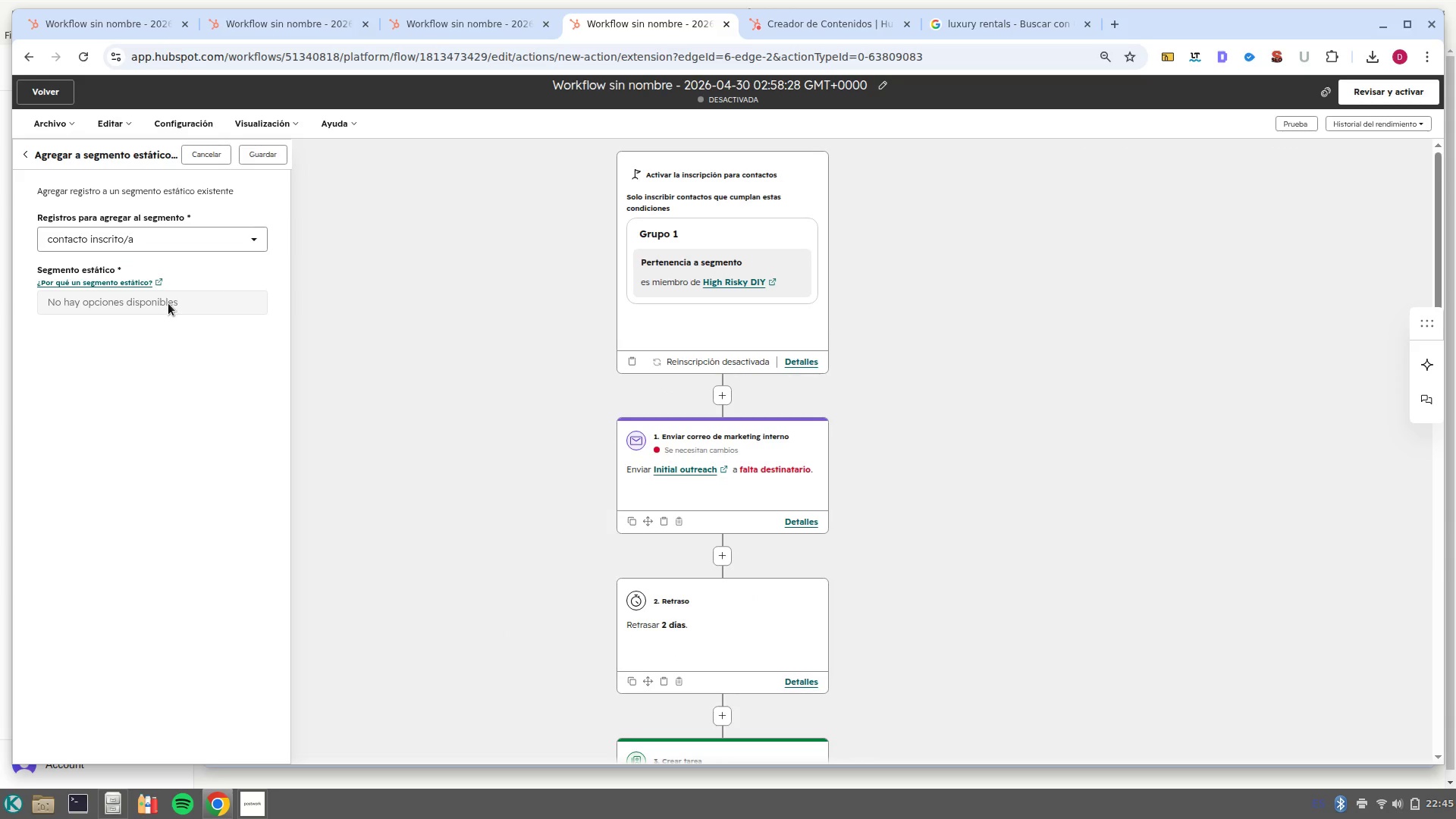 
double_click([168, 303])
 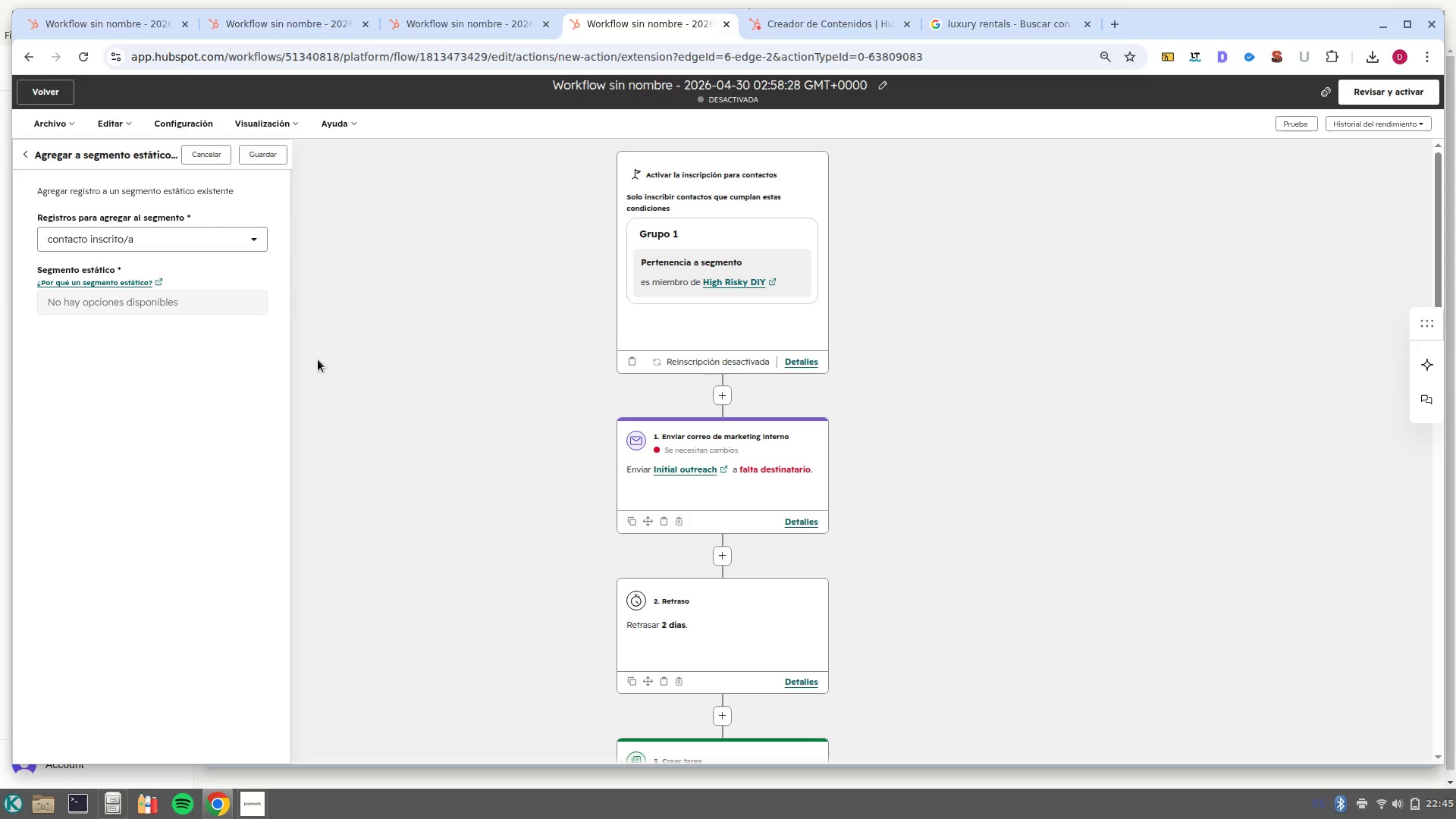 
wait(8.98)
 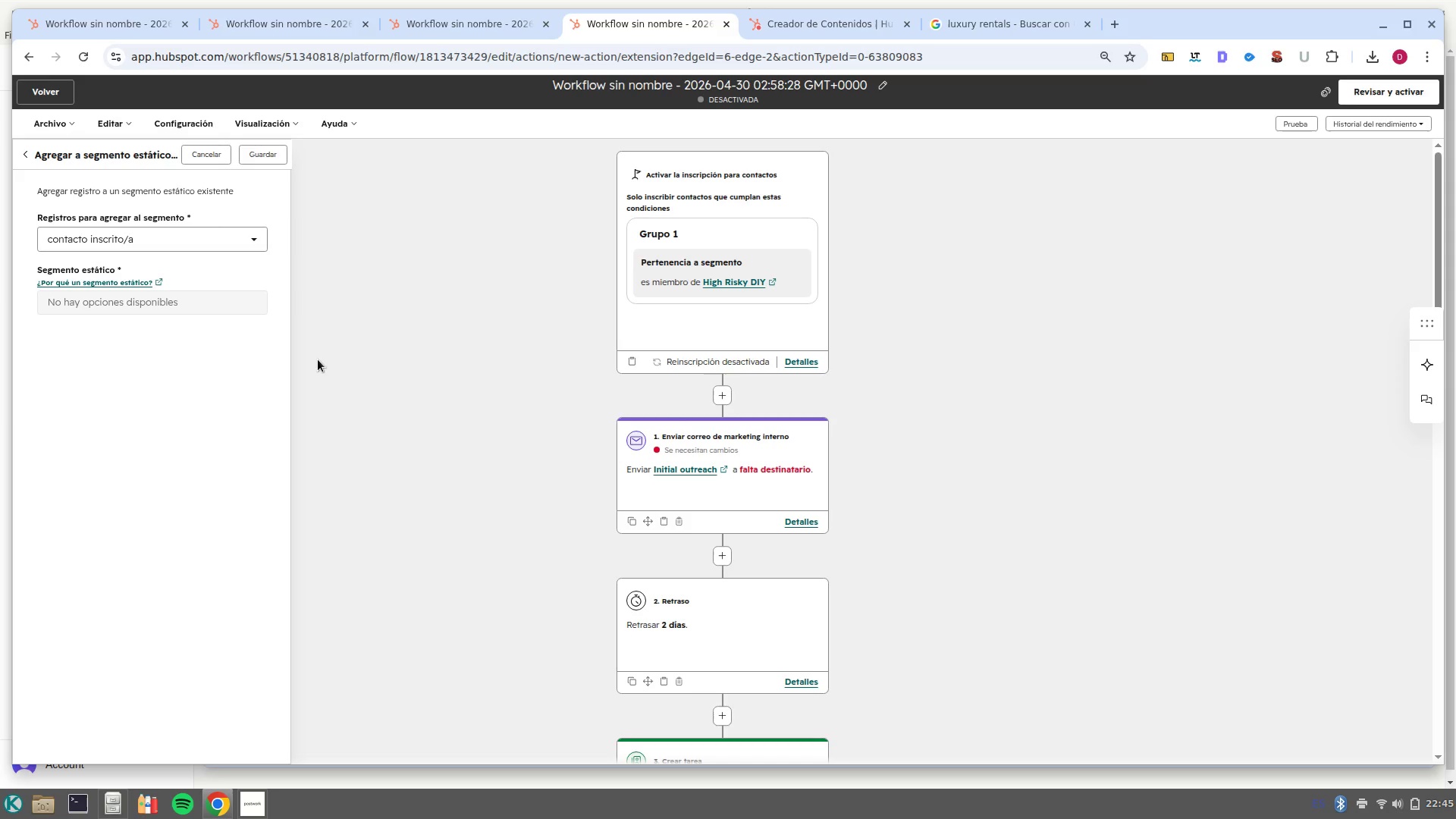 
left_click([208, 164])
 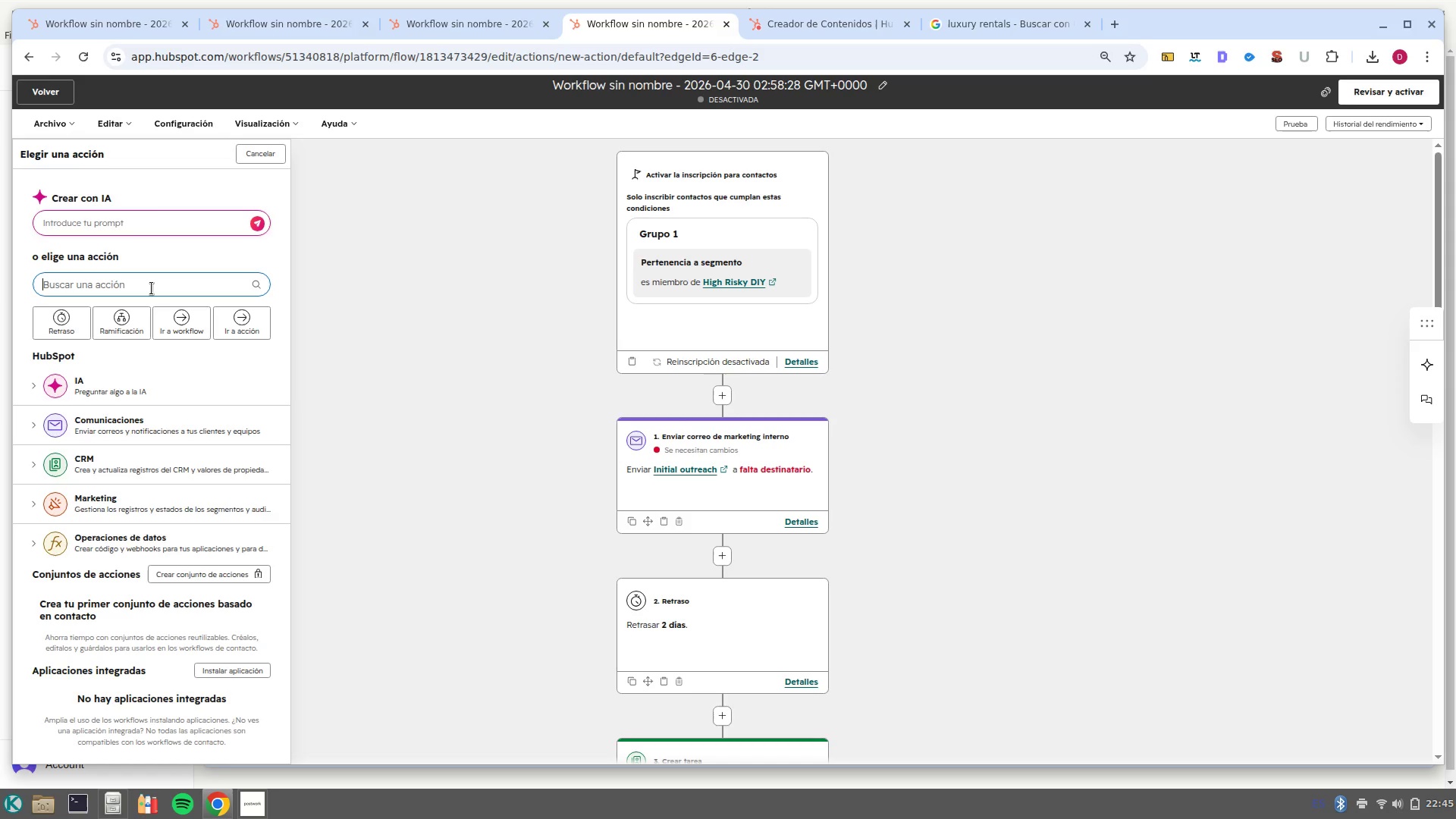 
type(lista)
 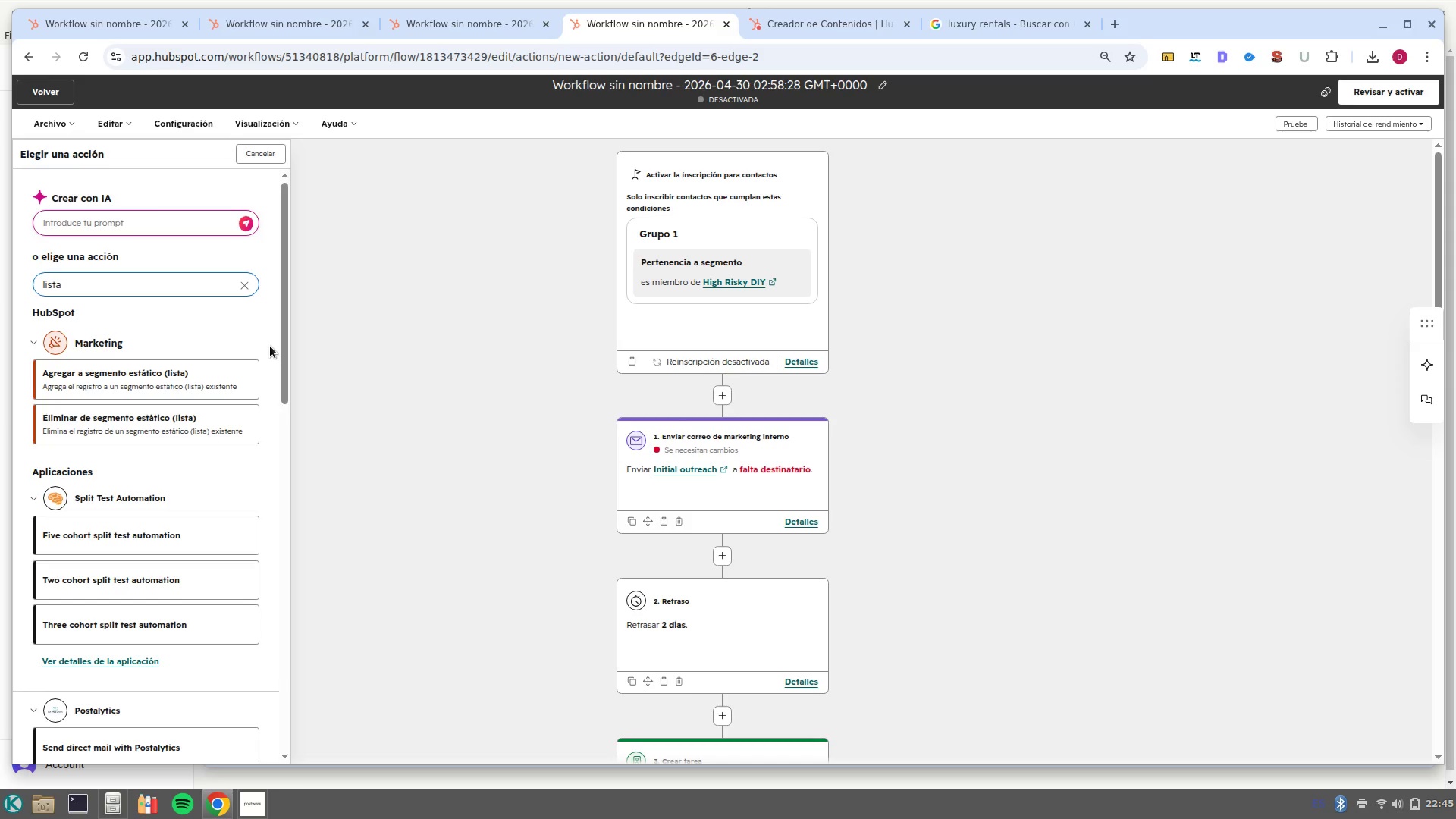 
wait(17.62)
 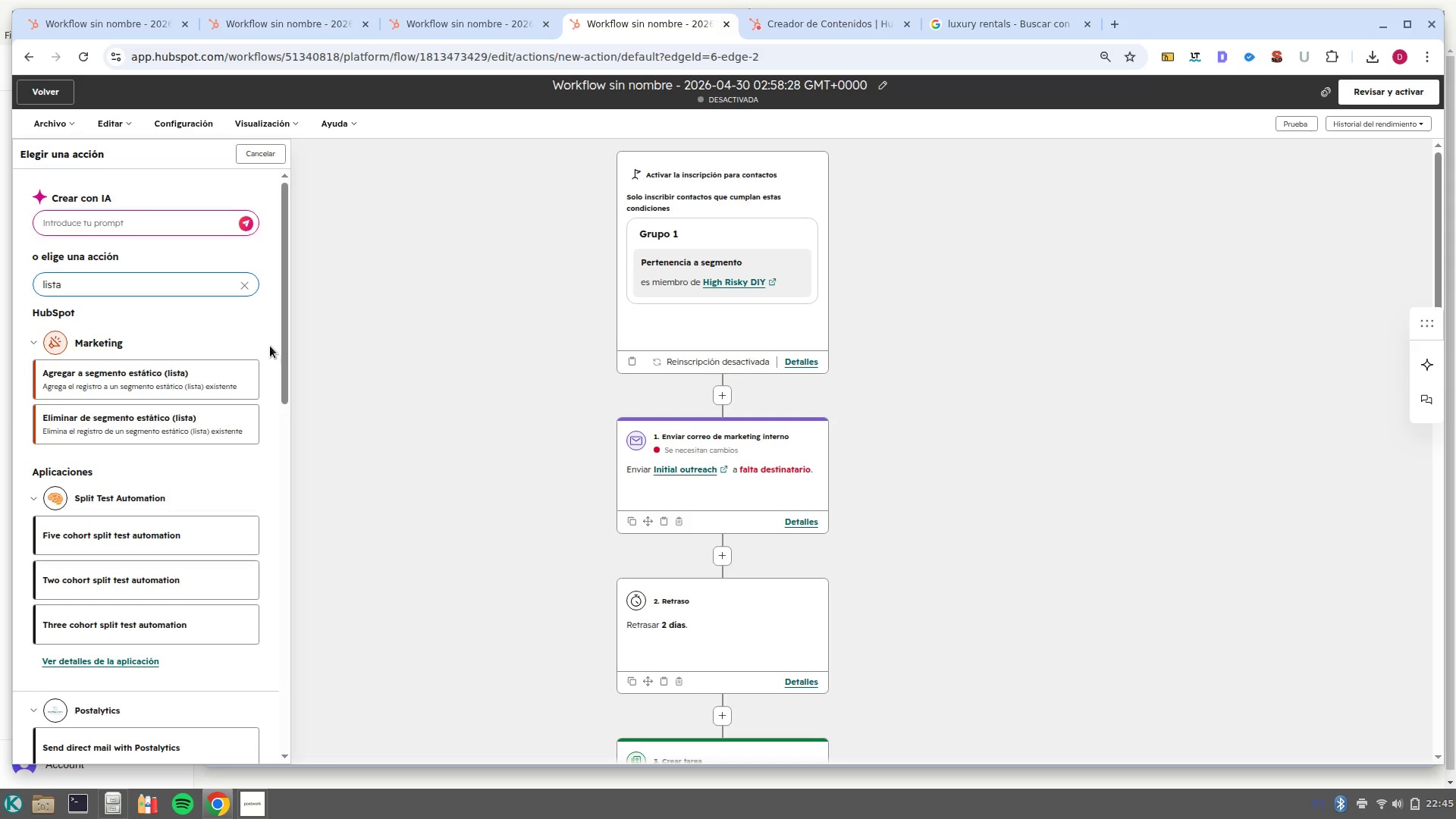 
left_click([259, 818])